 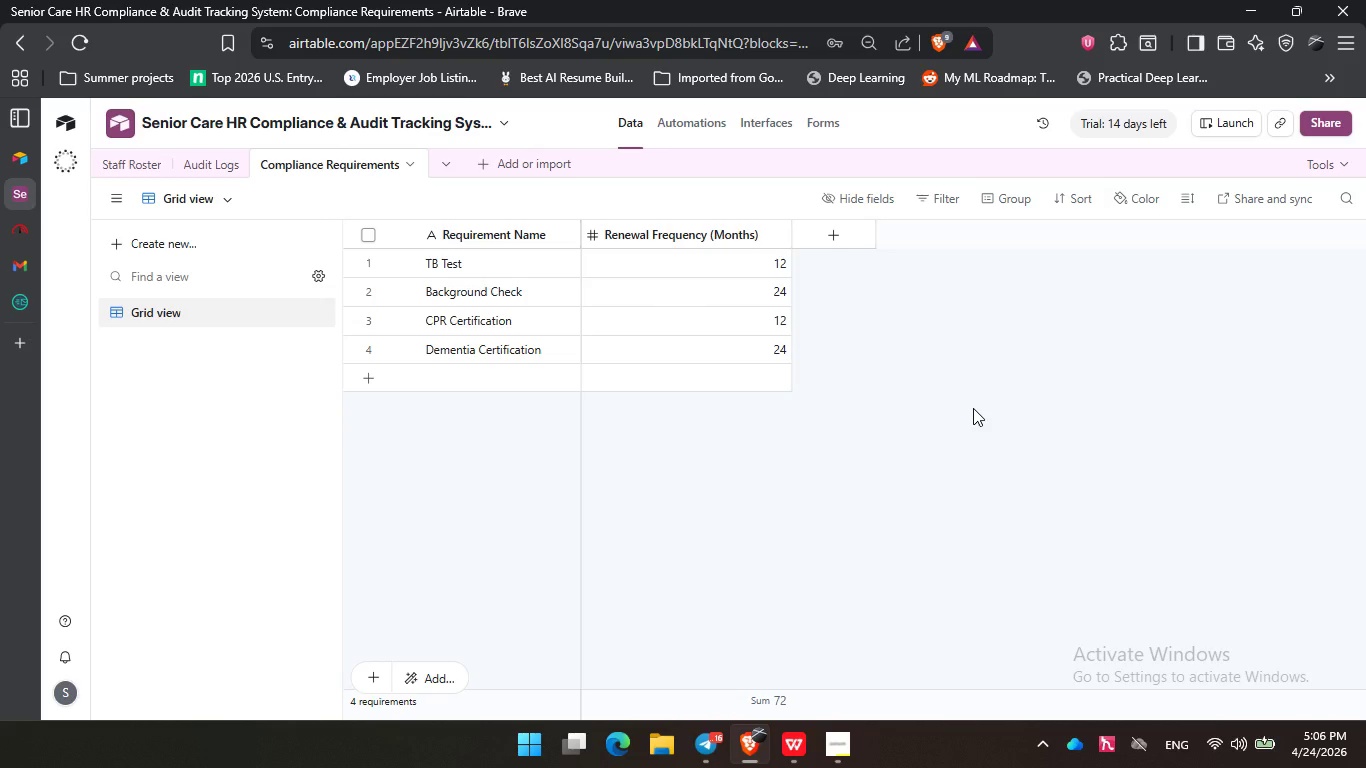 
left_click([1158, 370])
 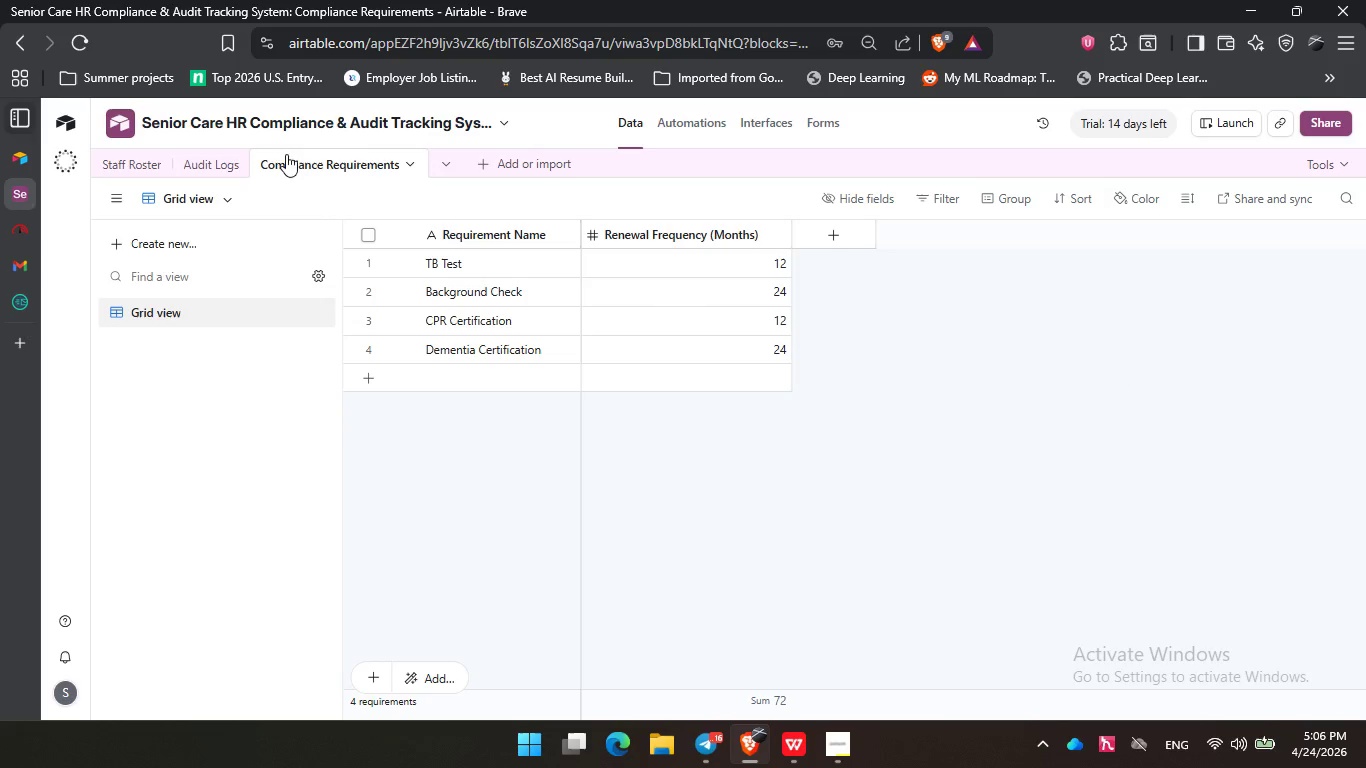 
left_click([230, 159])
 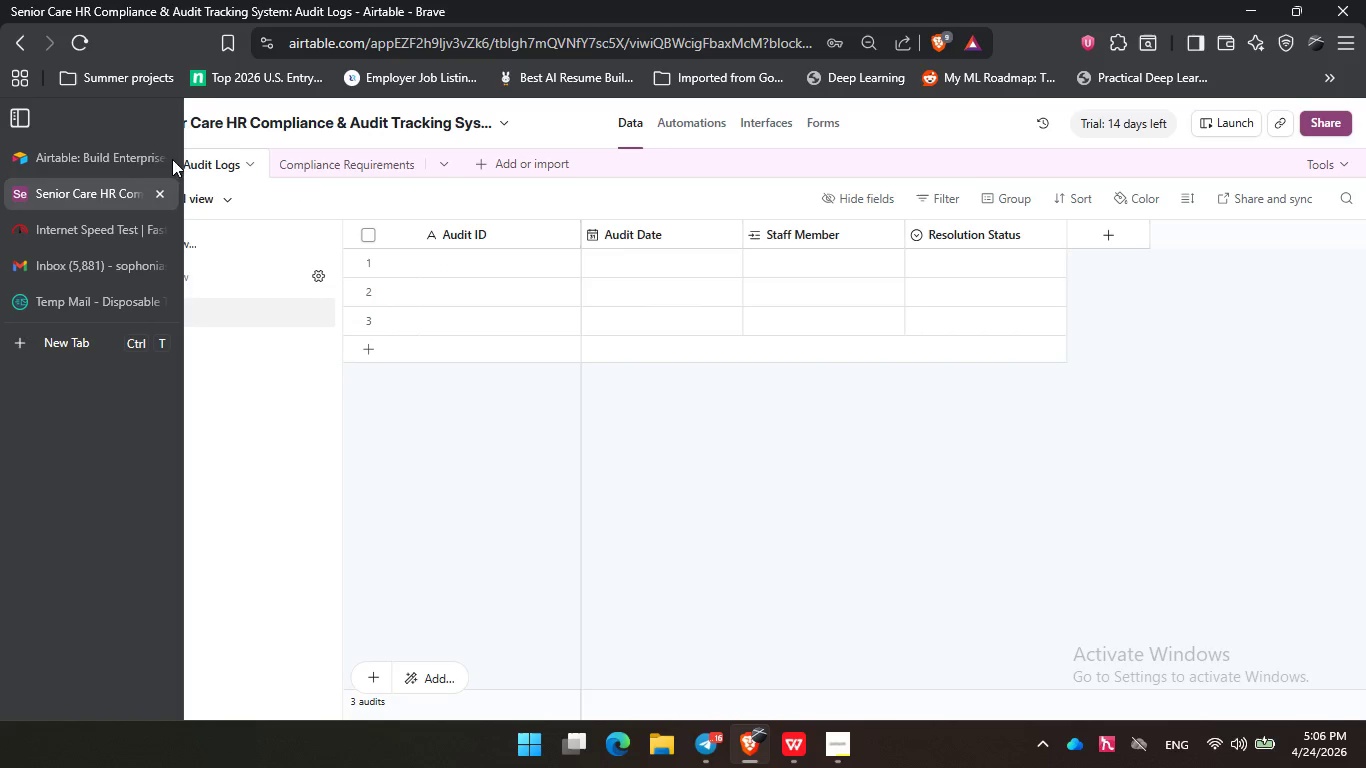 
left_click([144, 172])
 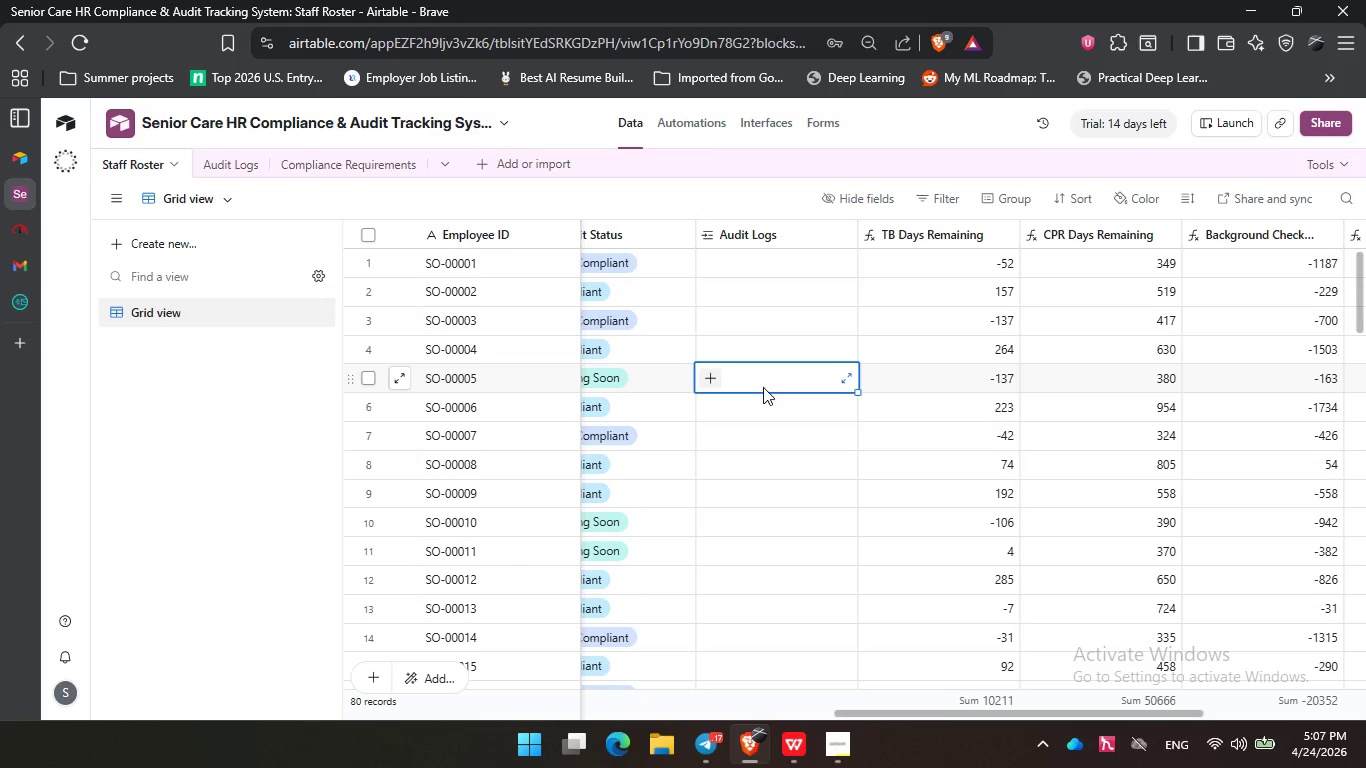 
wait(49.16)
 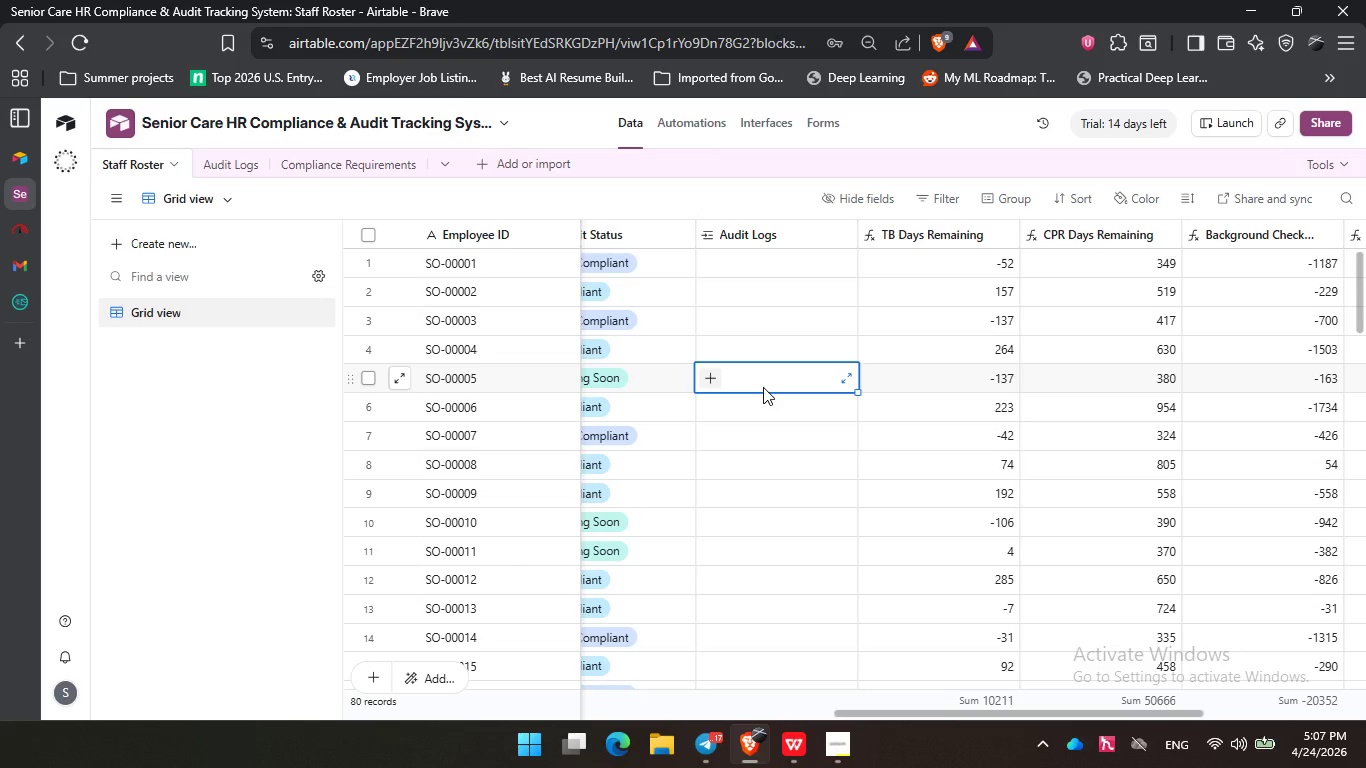 
left_click_drag(start_coordinate=[994, 712], to_coordinate=[1210, 681])
 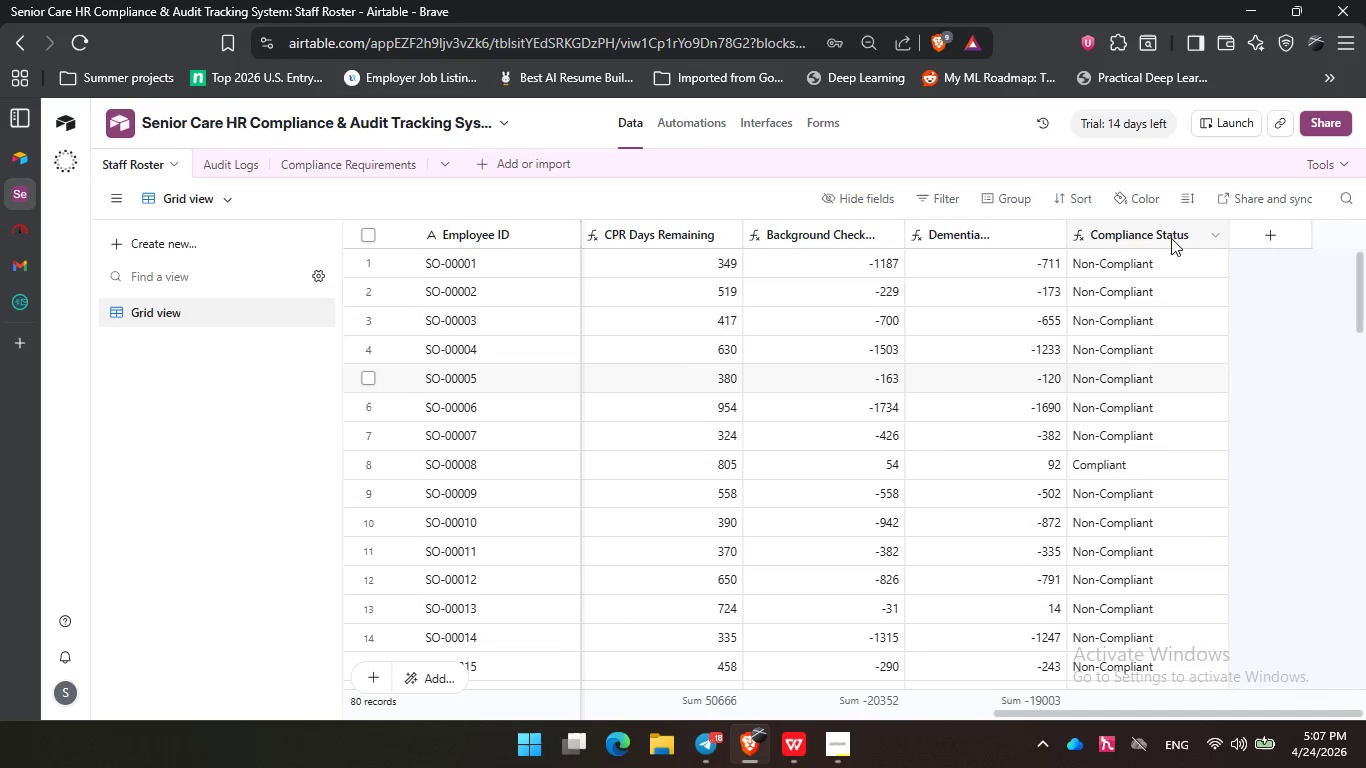 
left_click([1166, 237])
 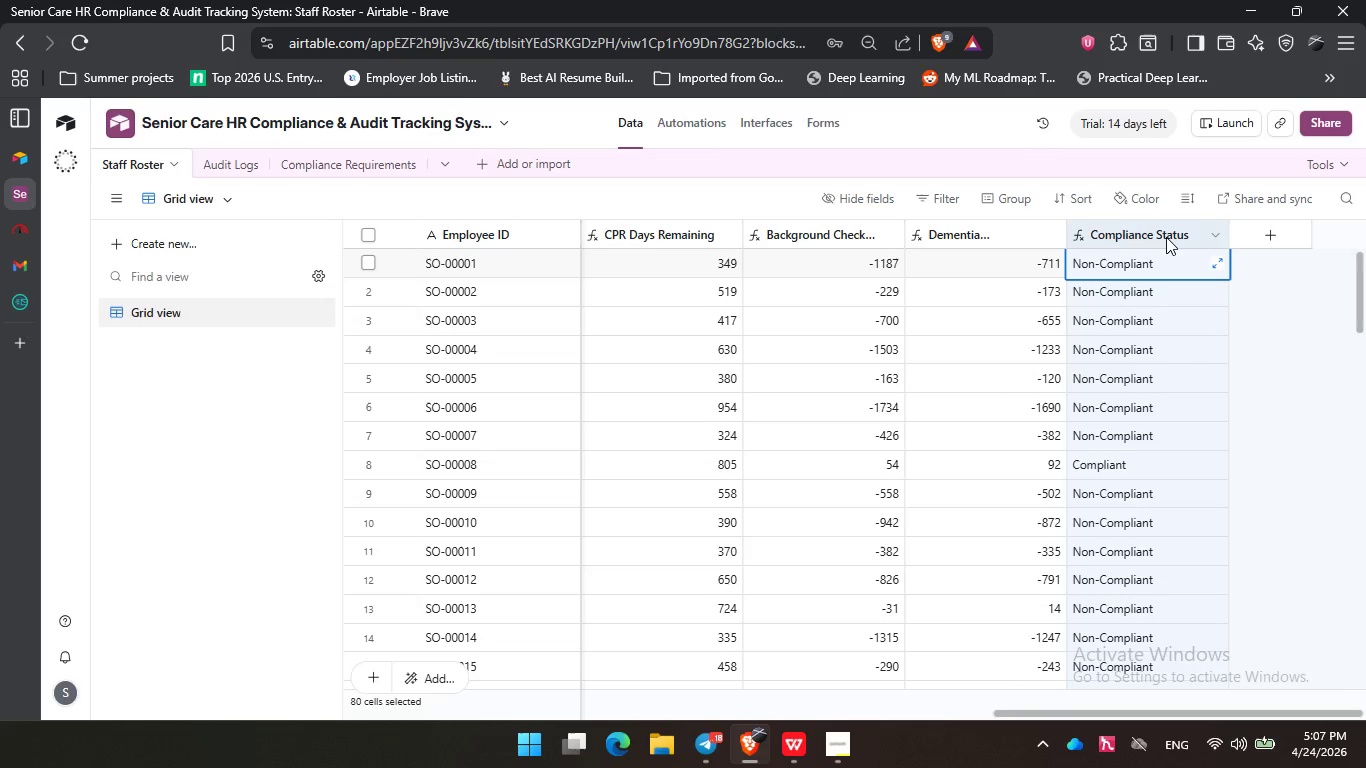 
right_click([1166, 237])
 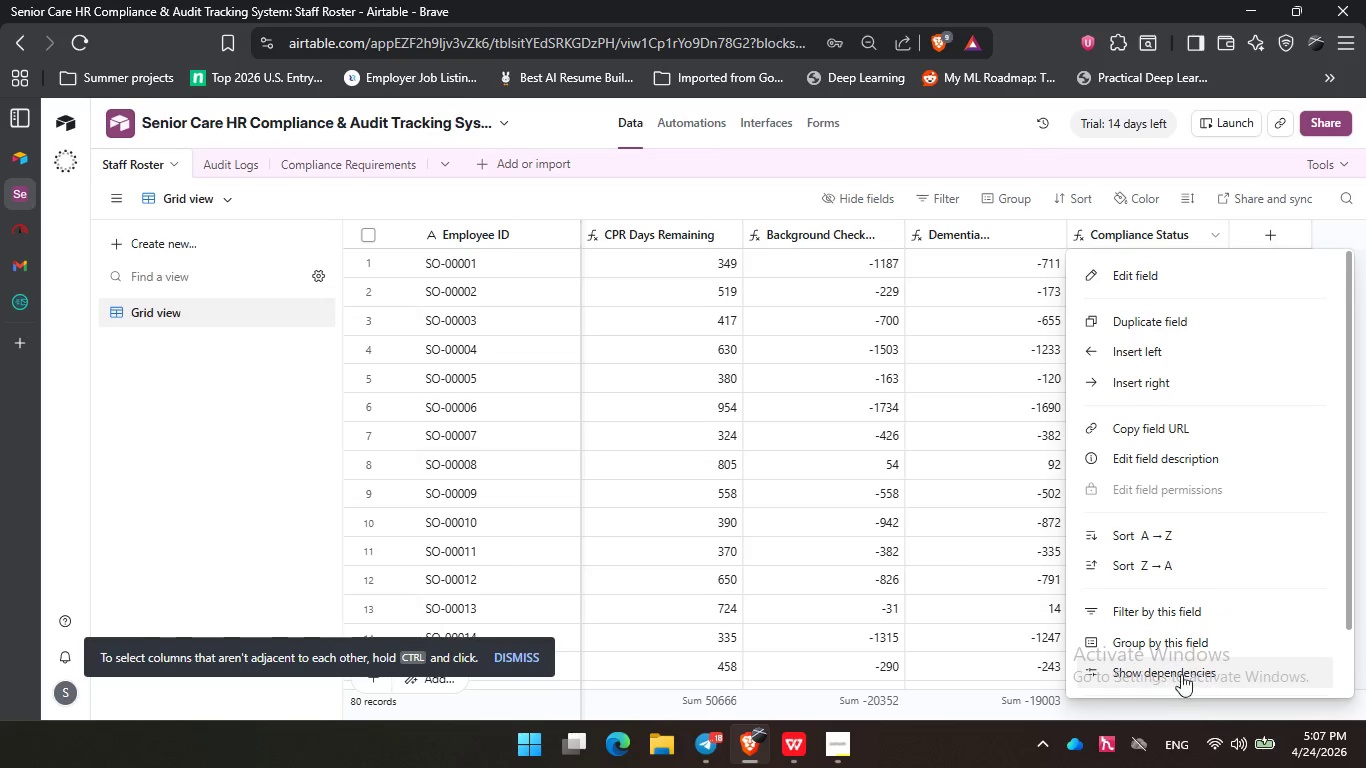 
scroll: coordinate [1187, 630], scroll_direction: down, amount: 5.0
 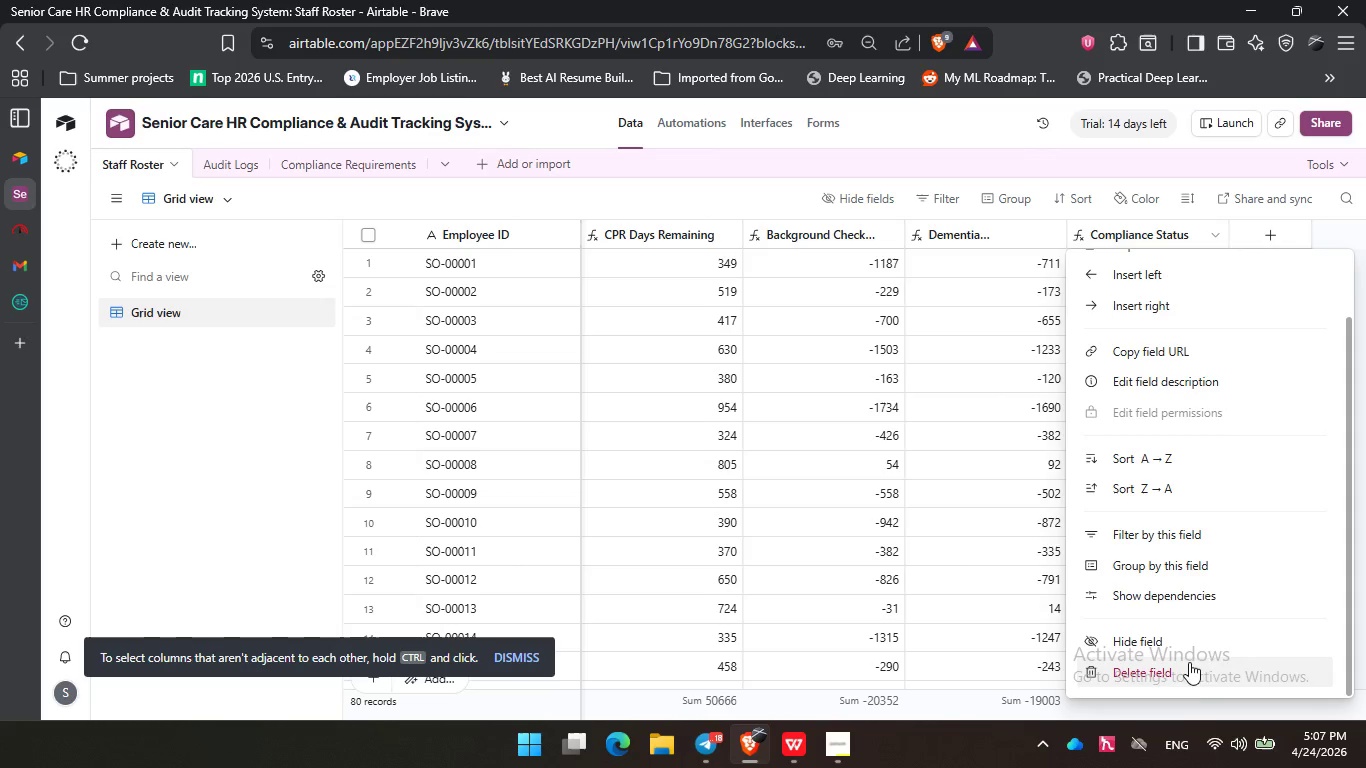 
left_click([1189, 668])
 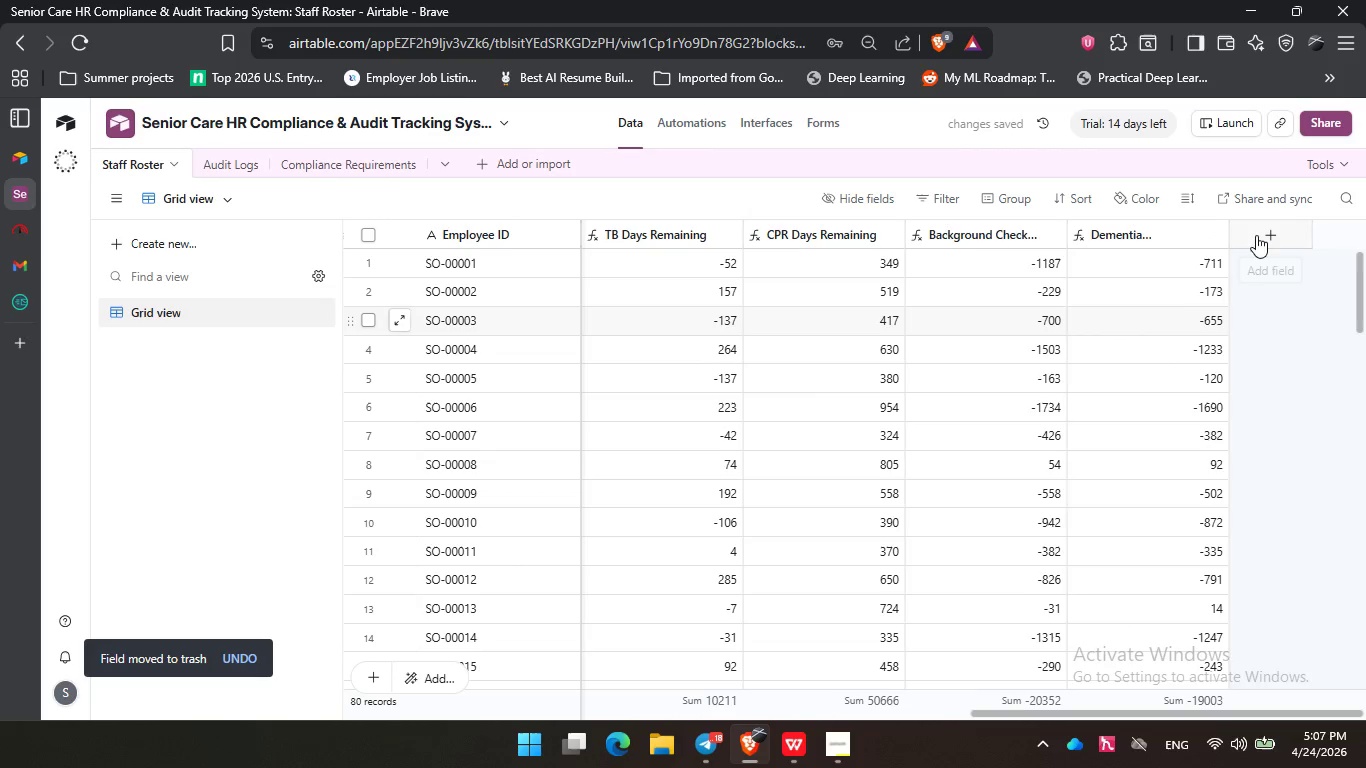 
left_click([1256, 235])
 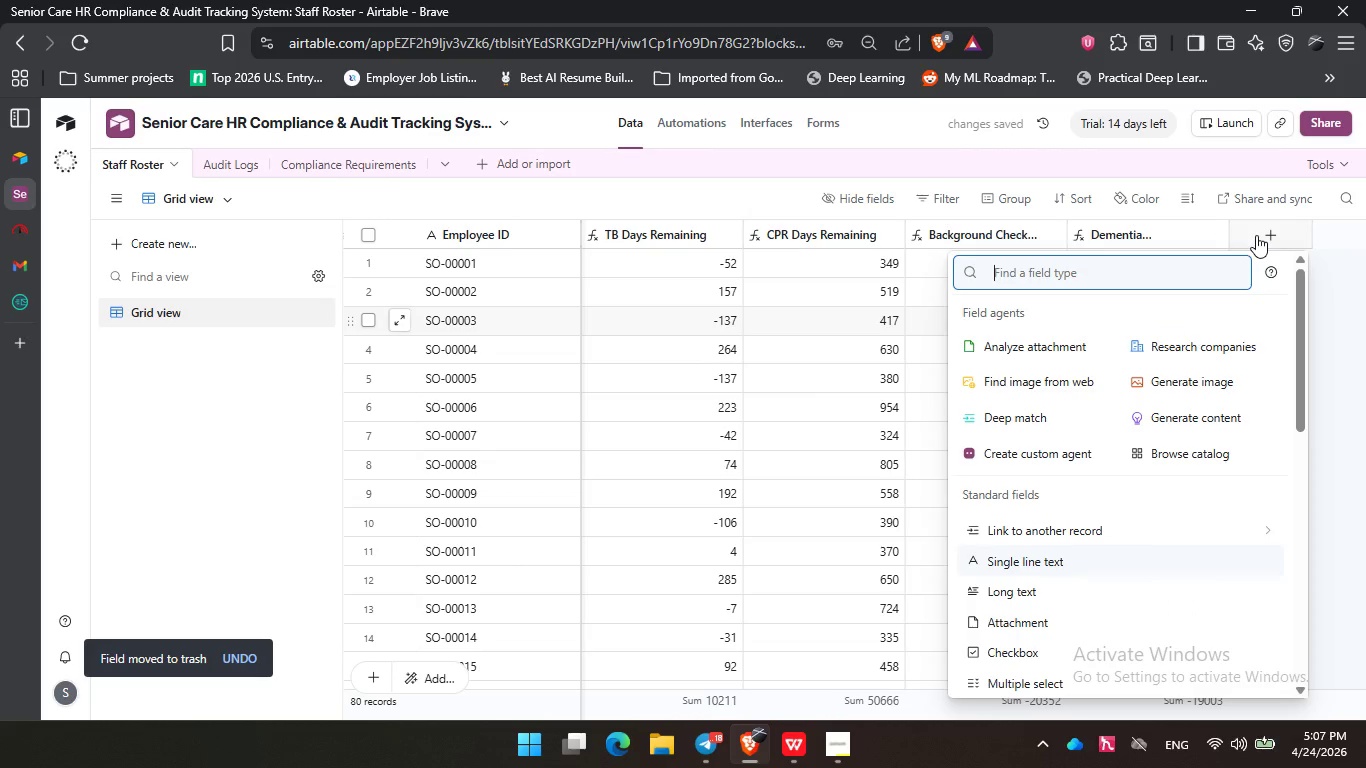 
type(for)
 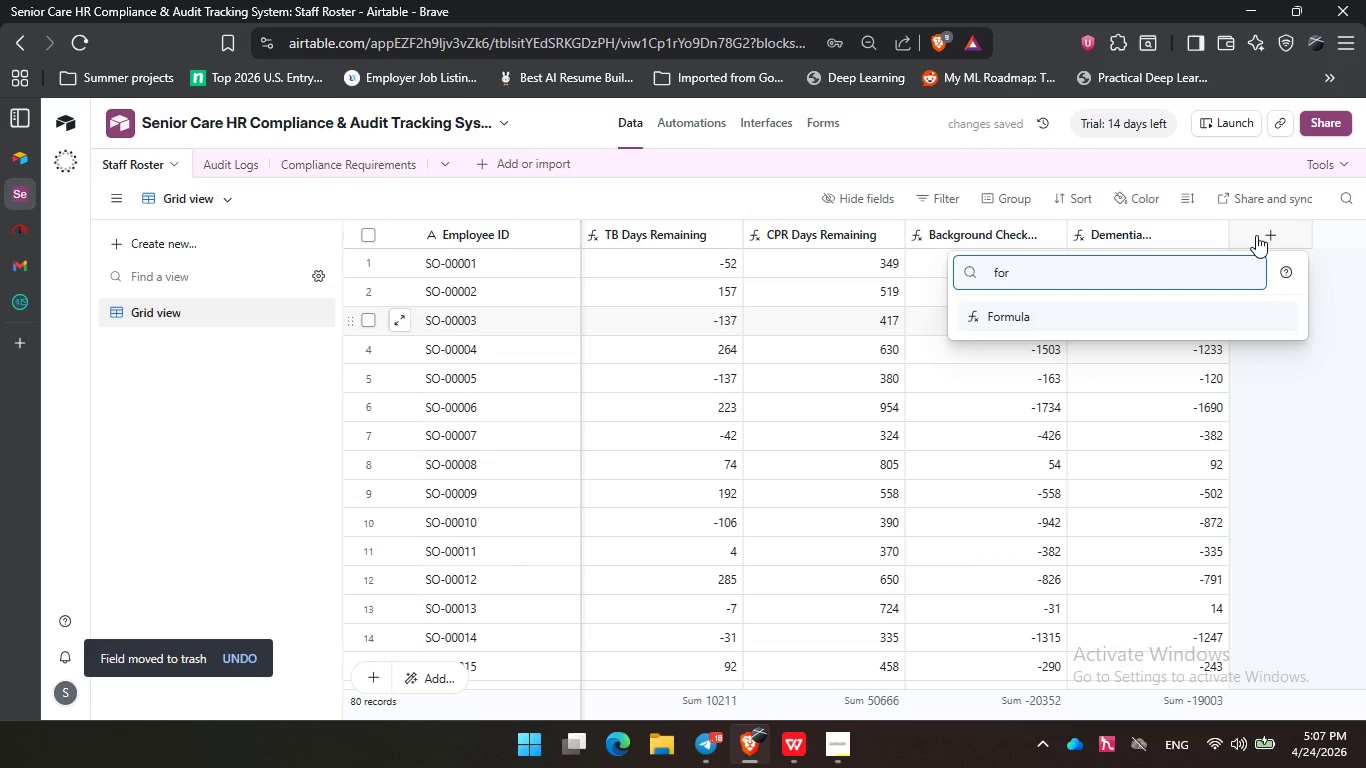 
key(Enter)
 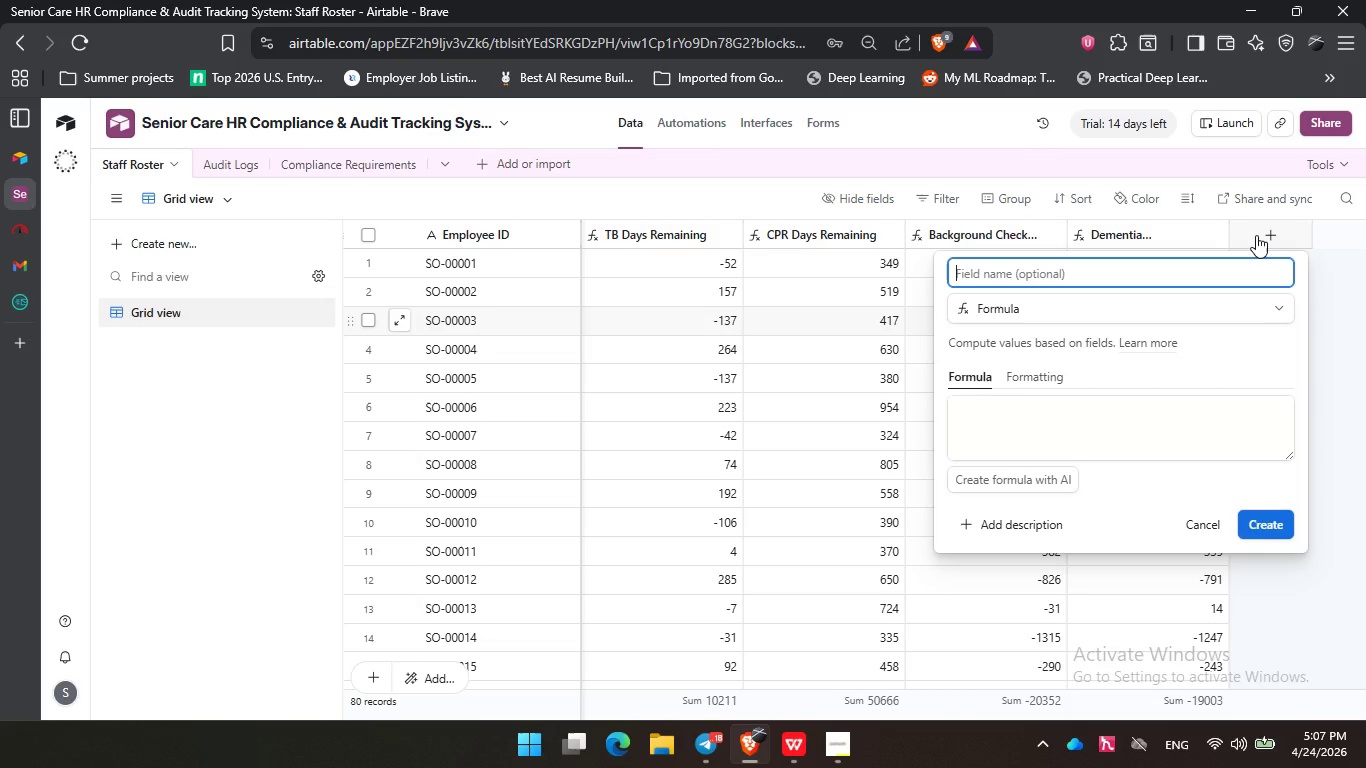 
type(TB Status )
 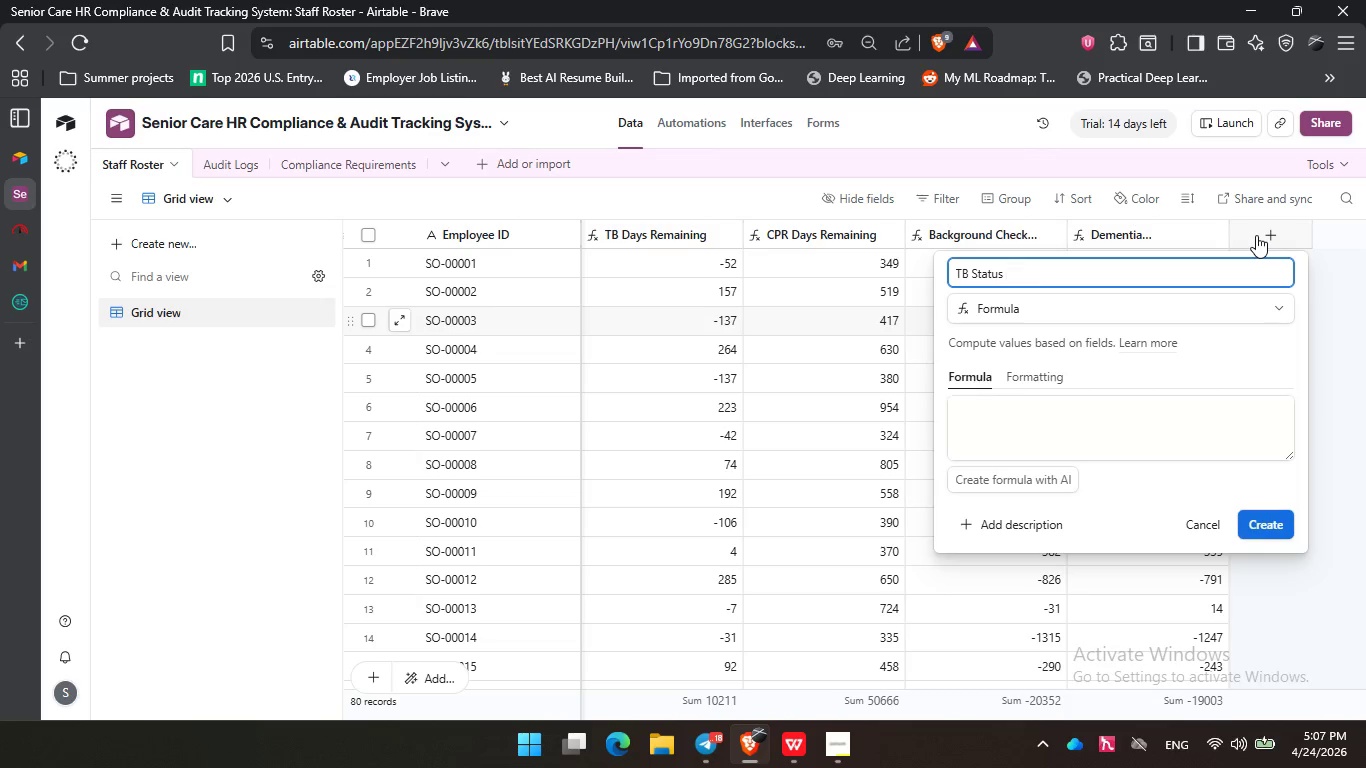 
left_click([1095, 411])
 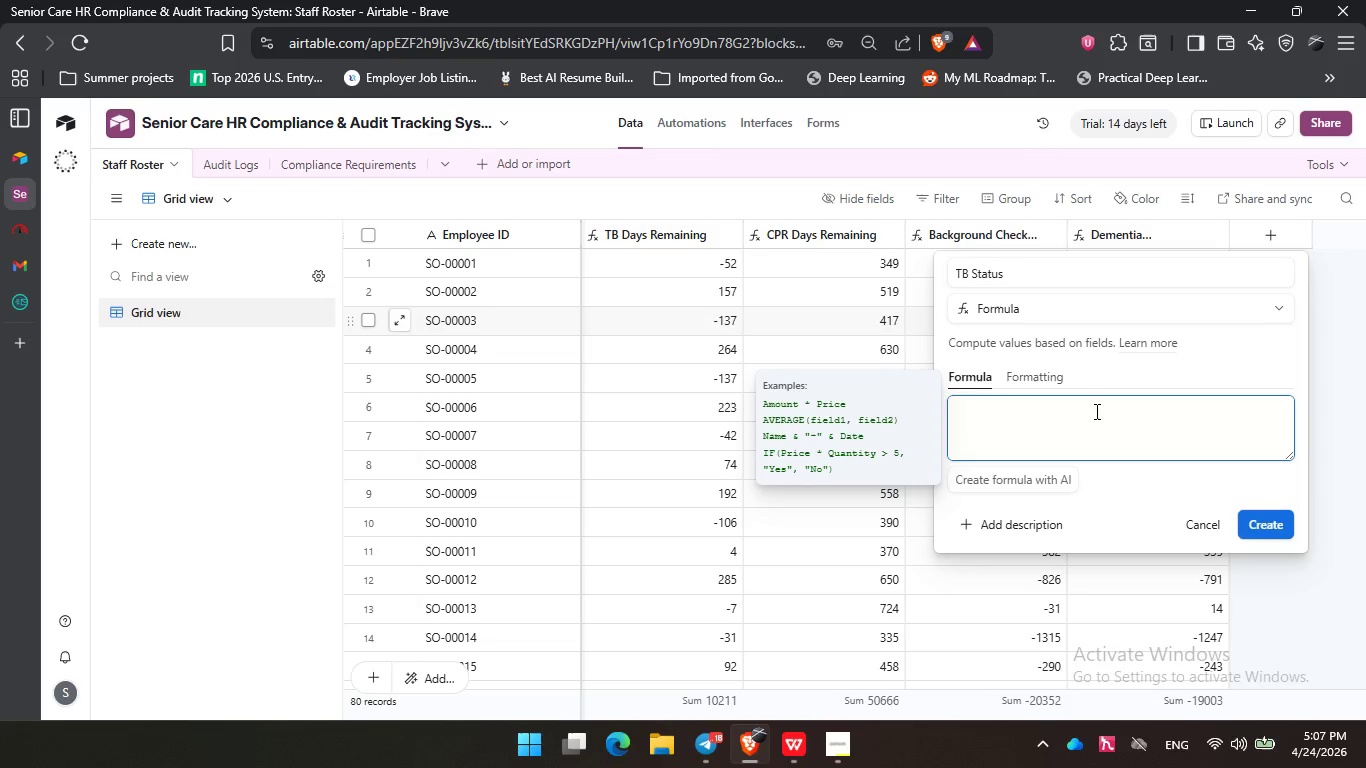 
type(if)
 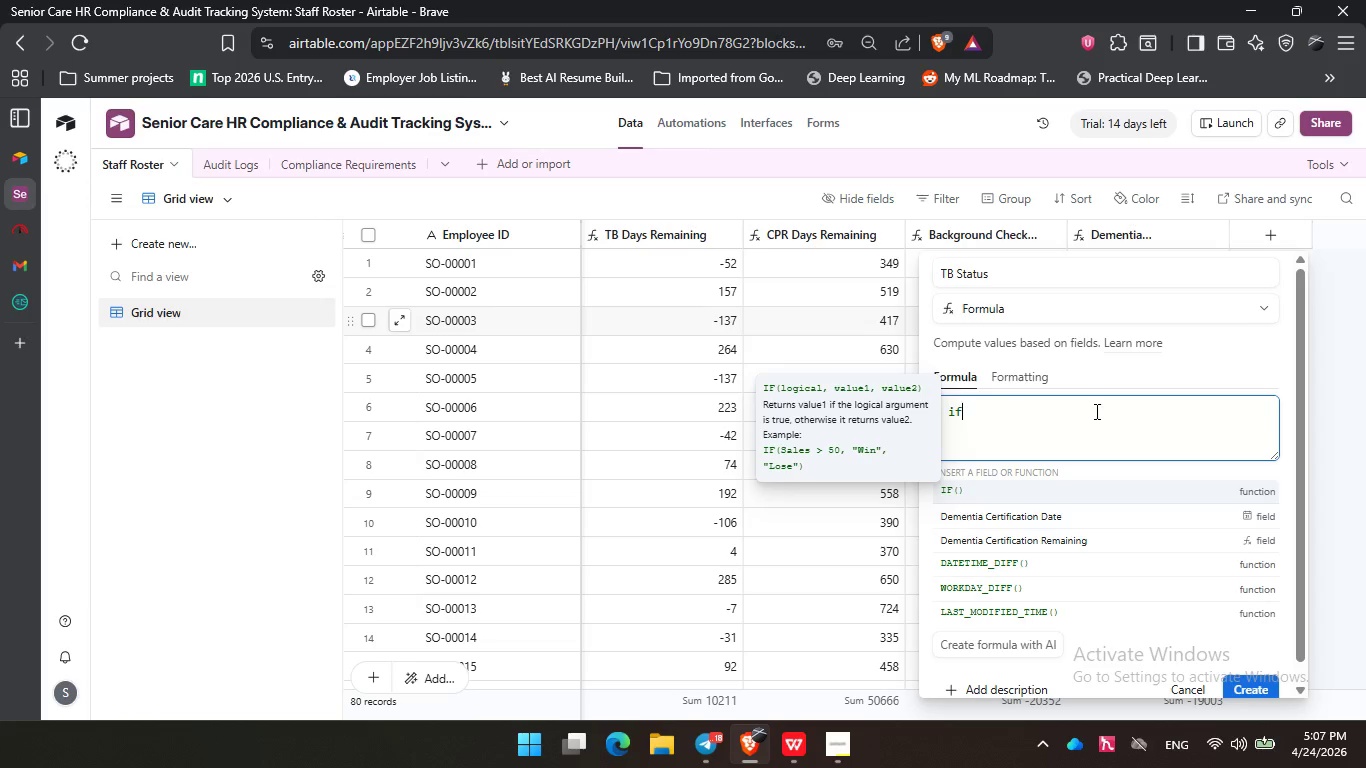 
key(Enter)
 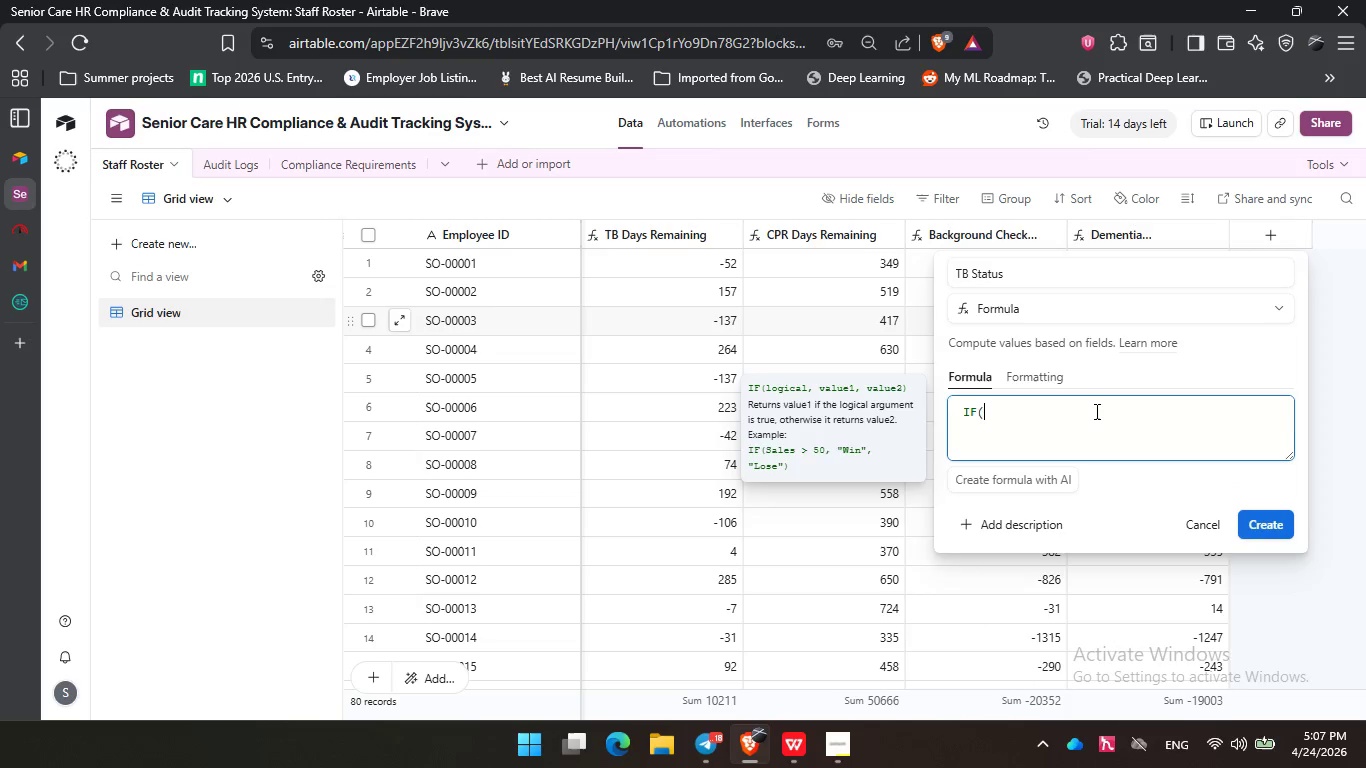 
key(Enter)
 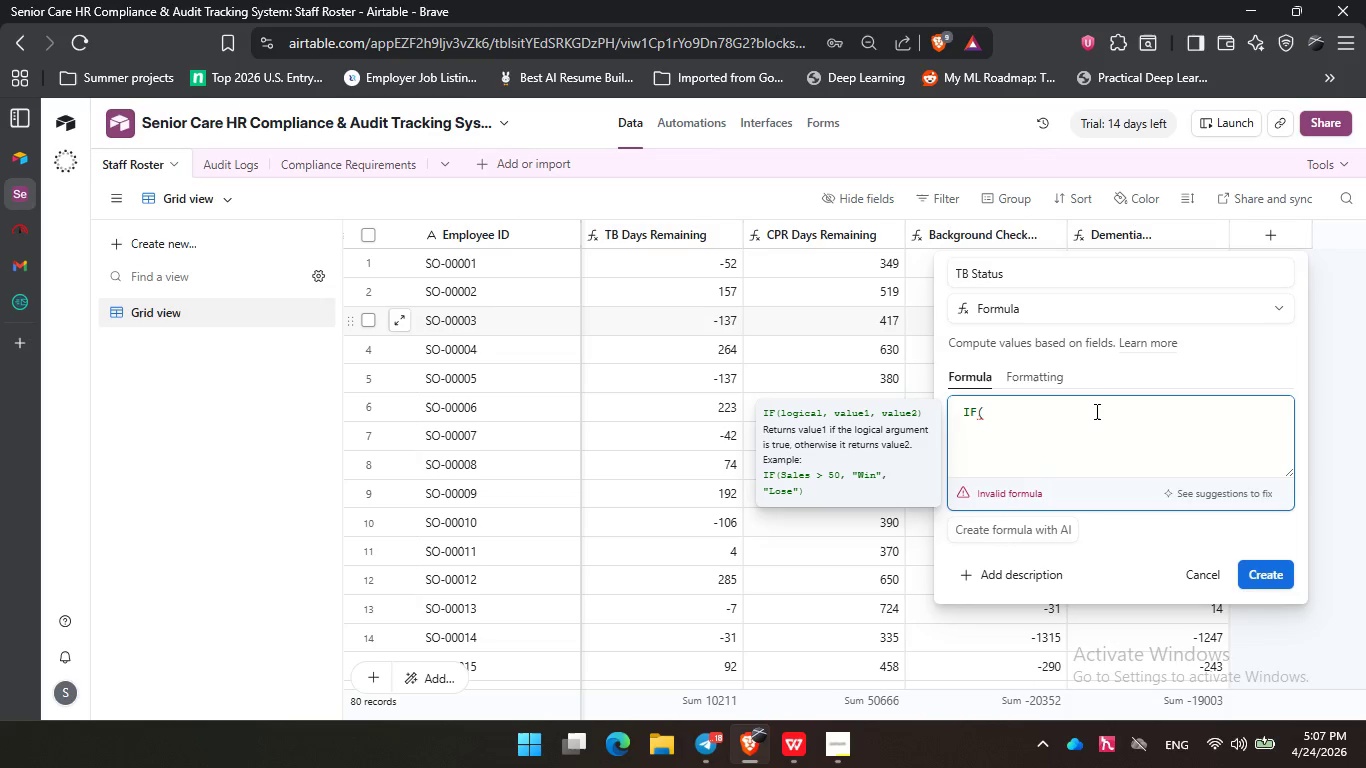 
type(tb)
 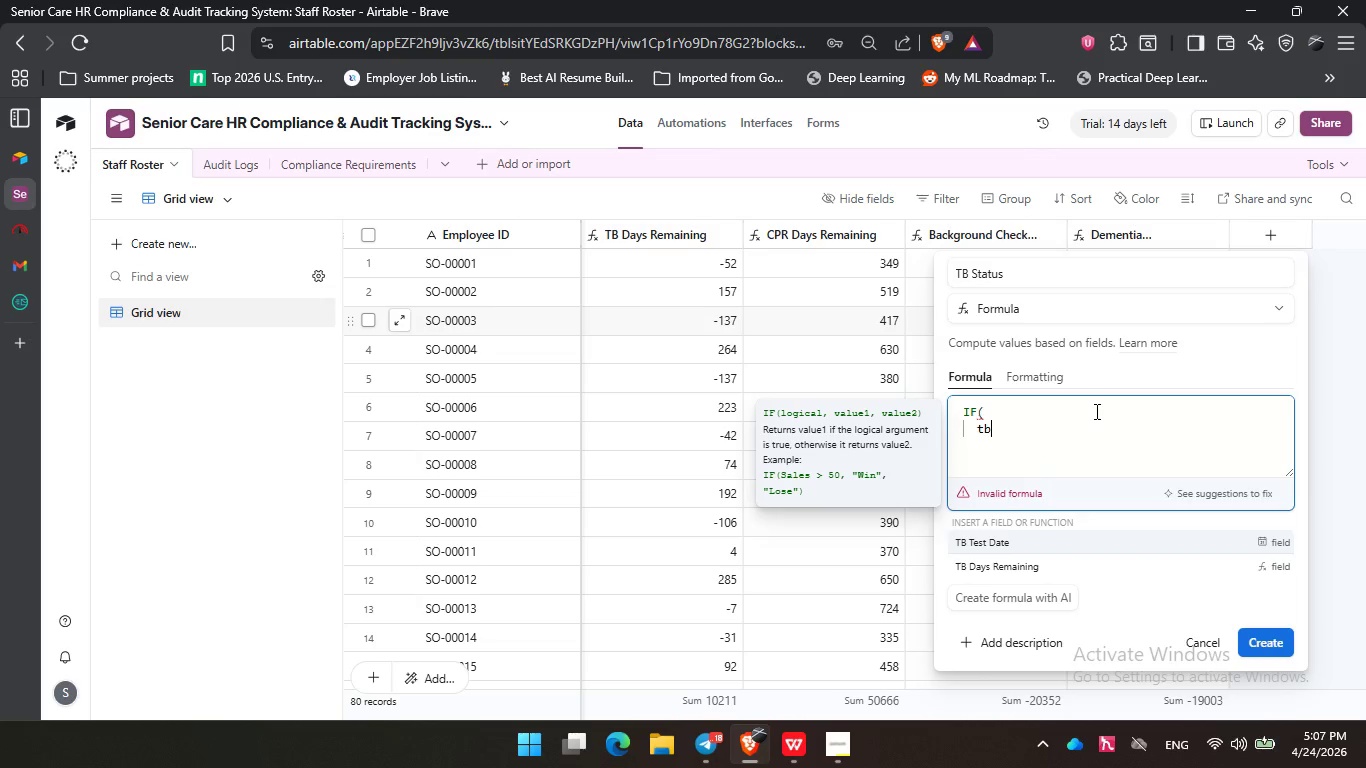 
key(ArrowDown)
 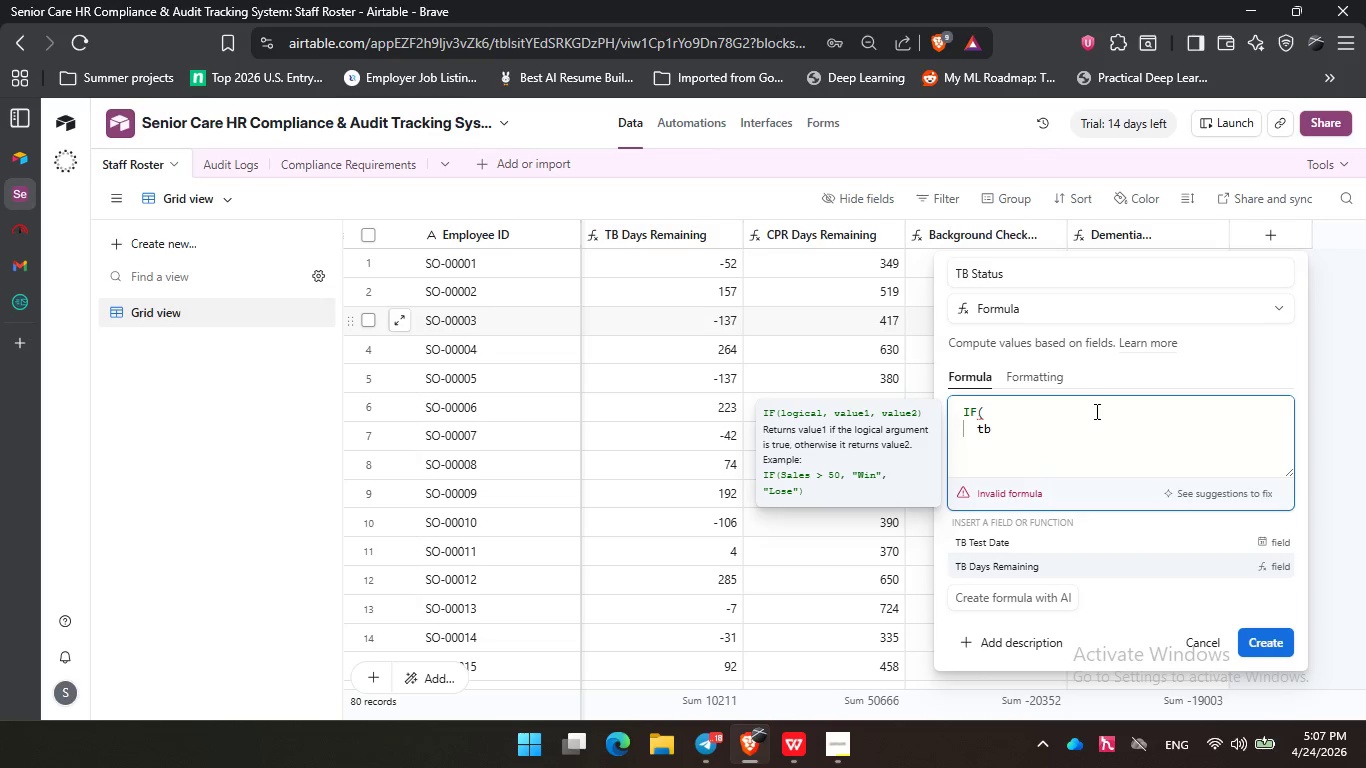 
key(Enter)
 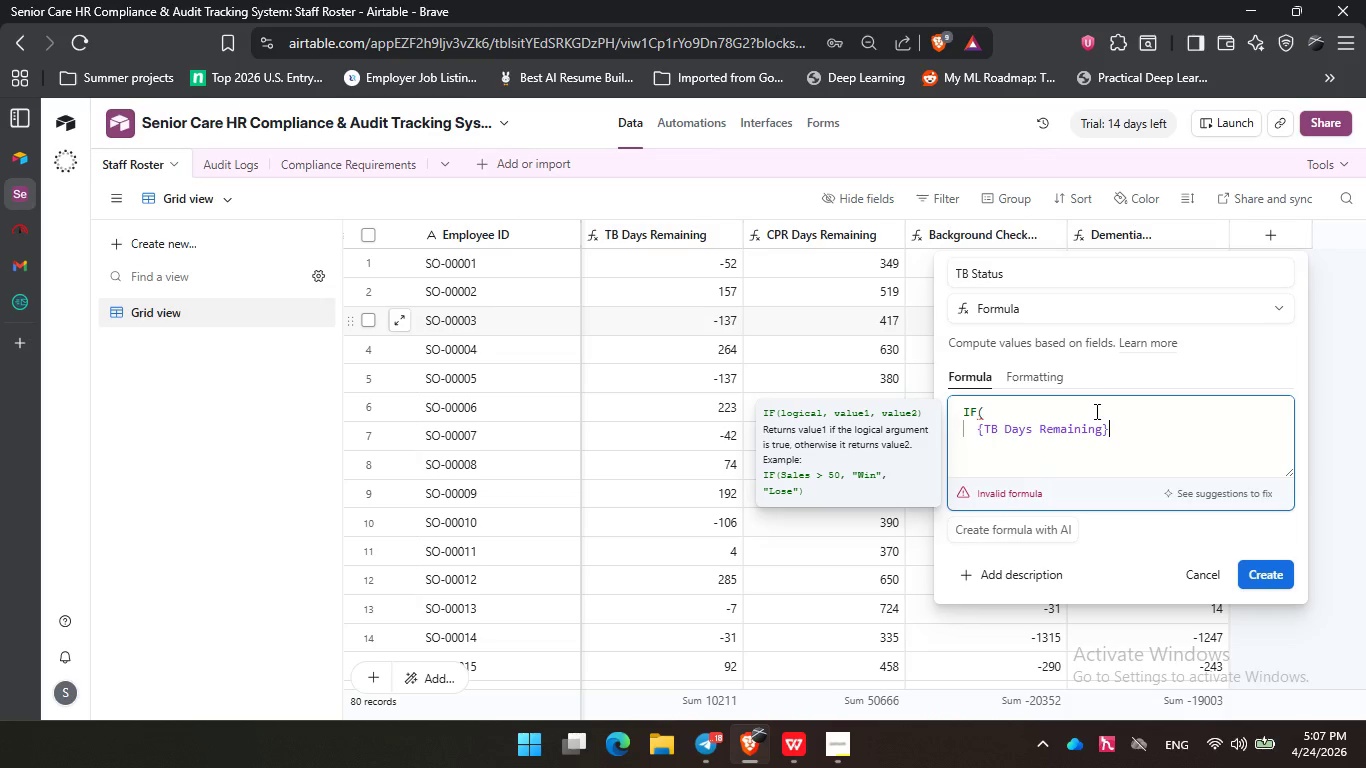 
key(Space)
 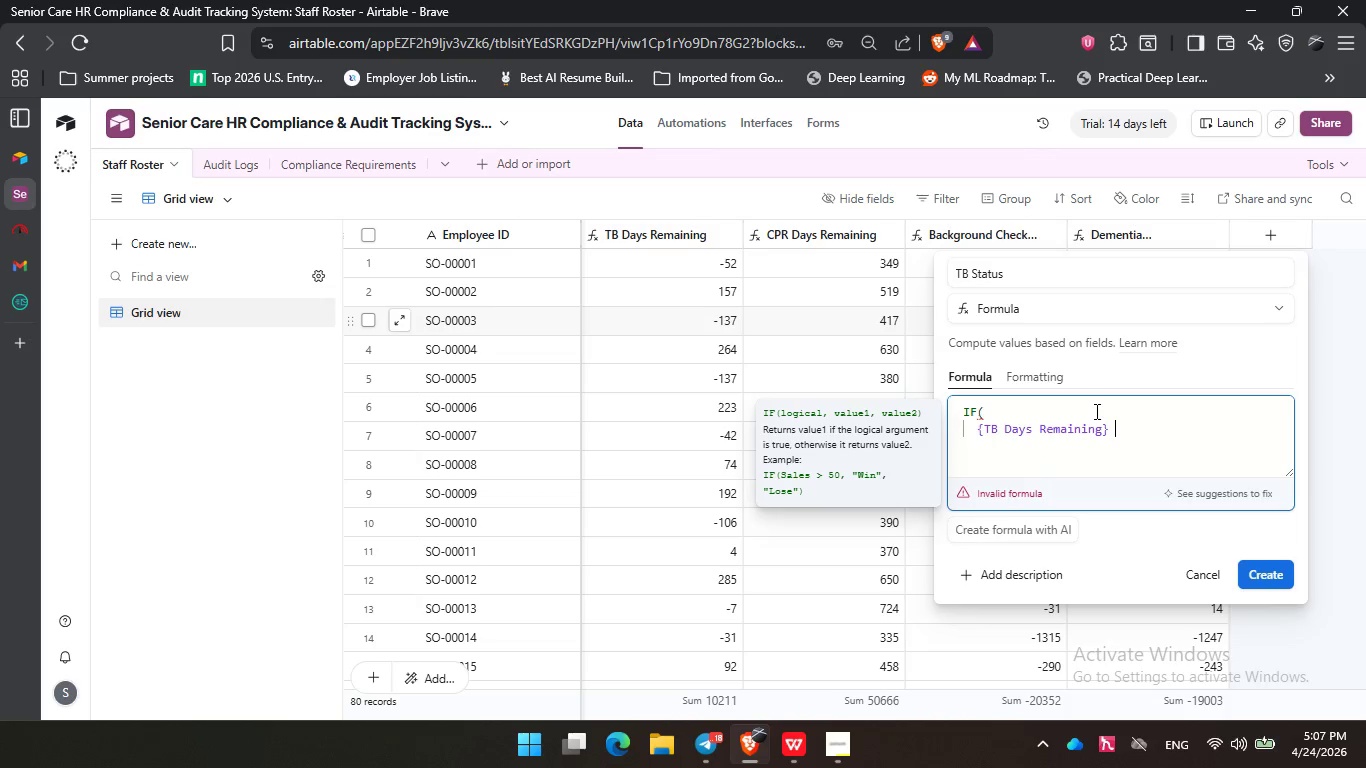 
key(Shift+ShiftRight)
 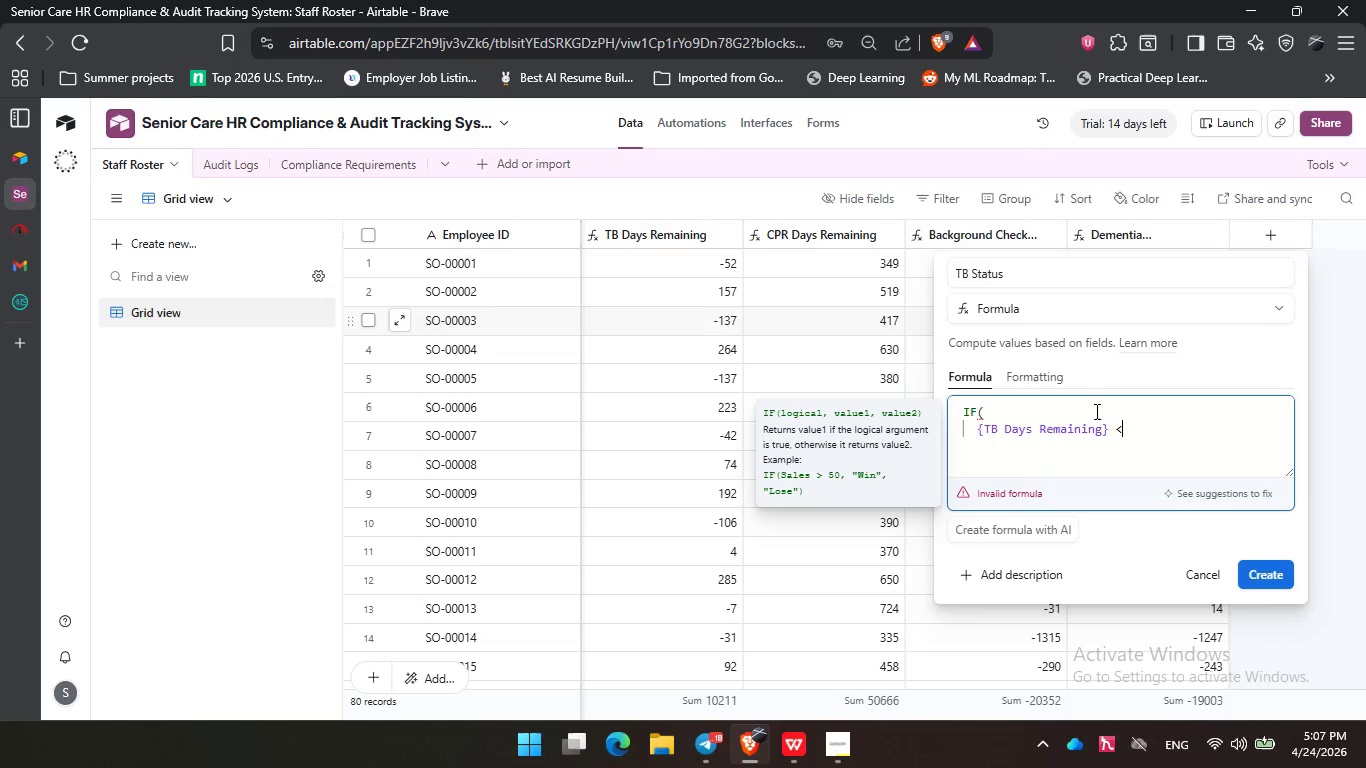 
key(Shift+Comma)
 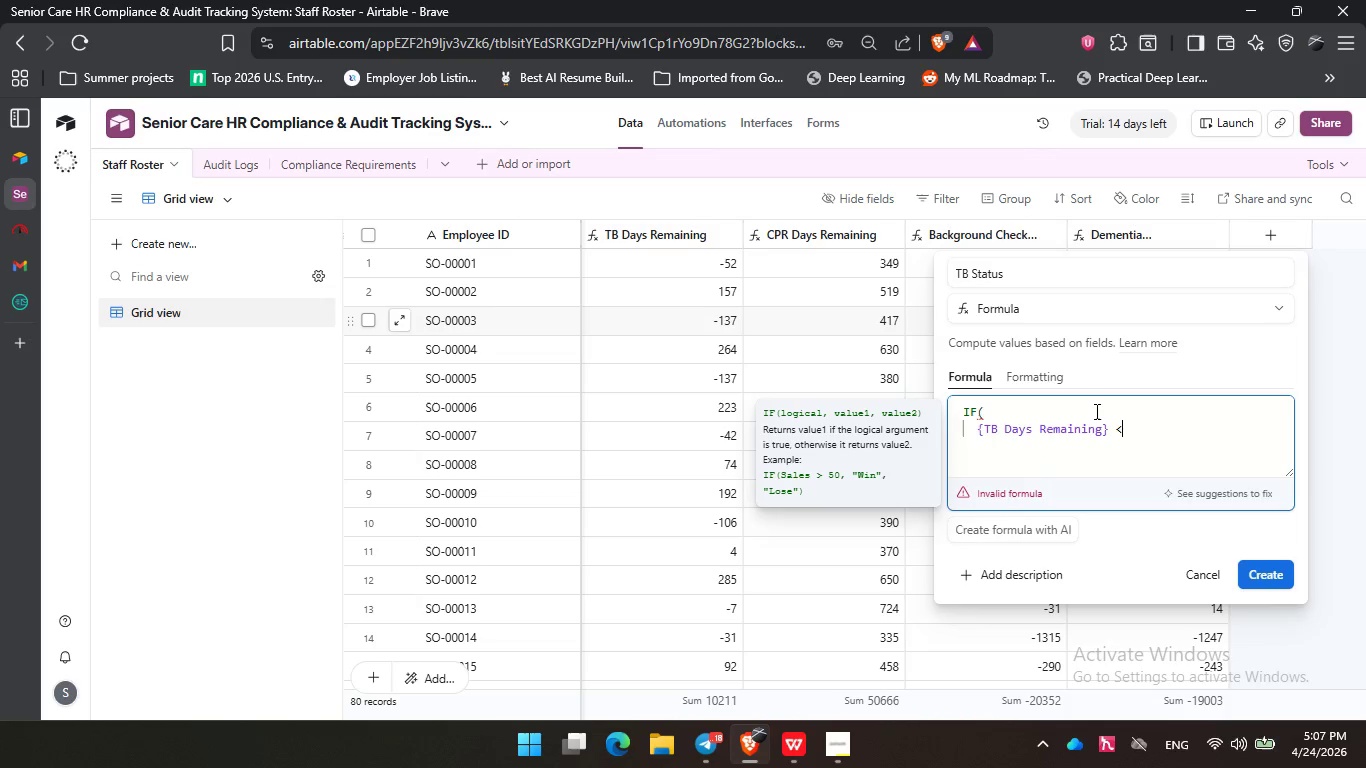 
key(Space)
 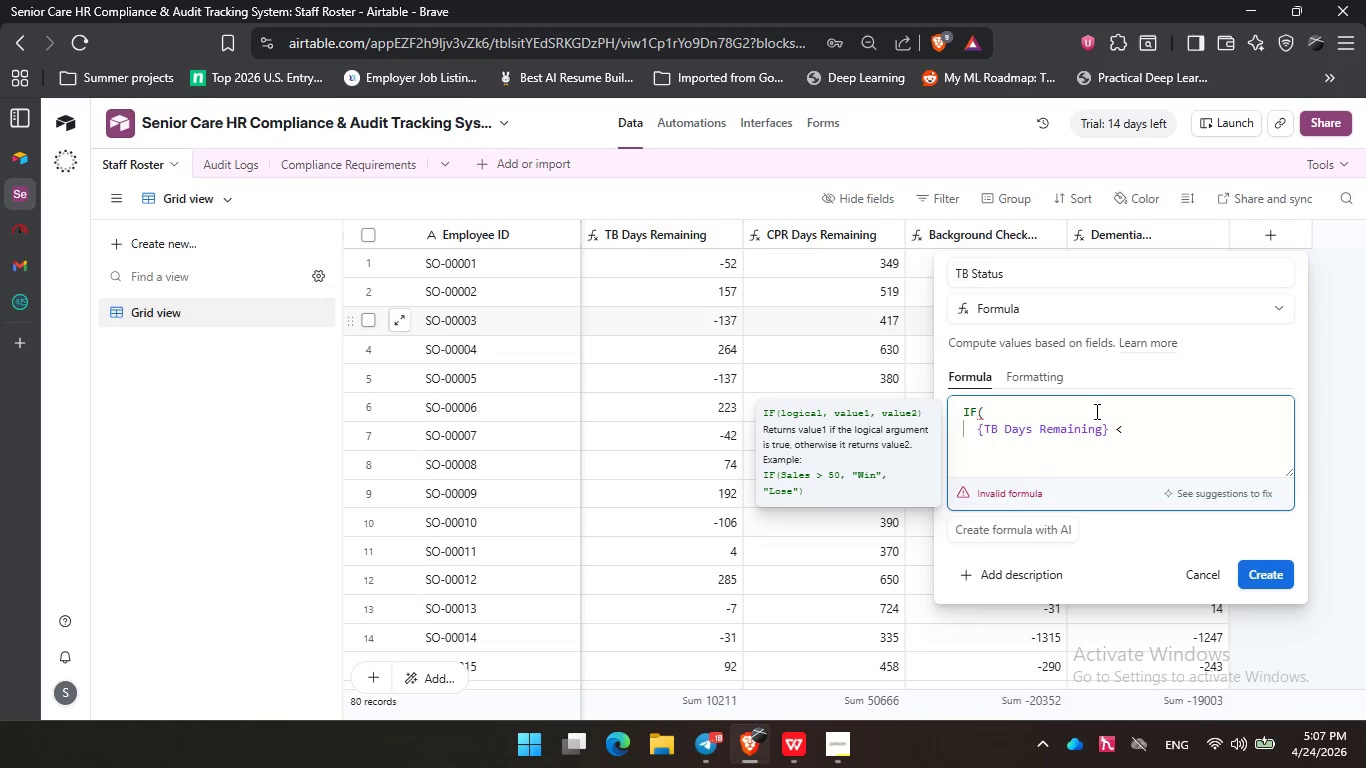 
key(Numpad0)
 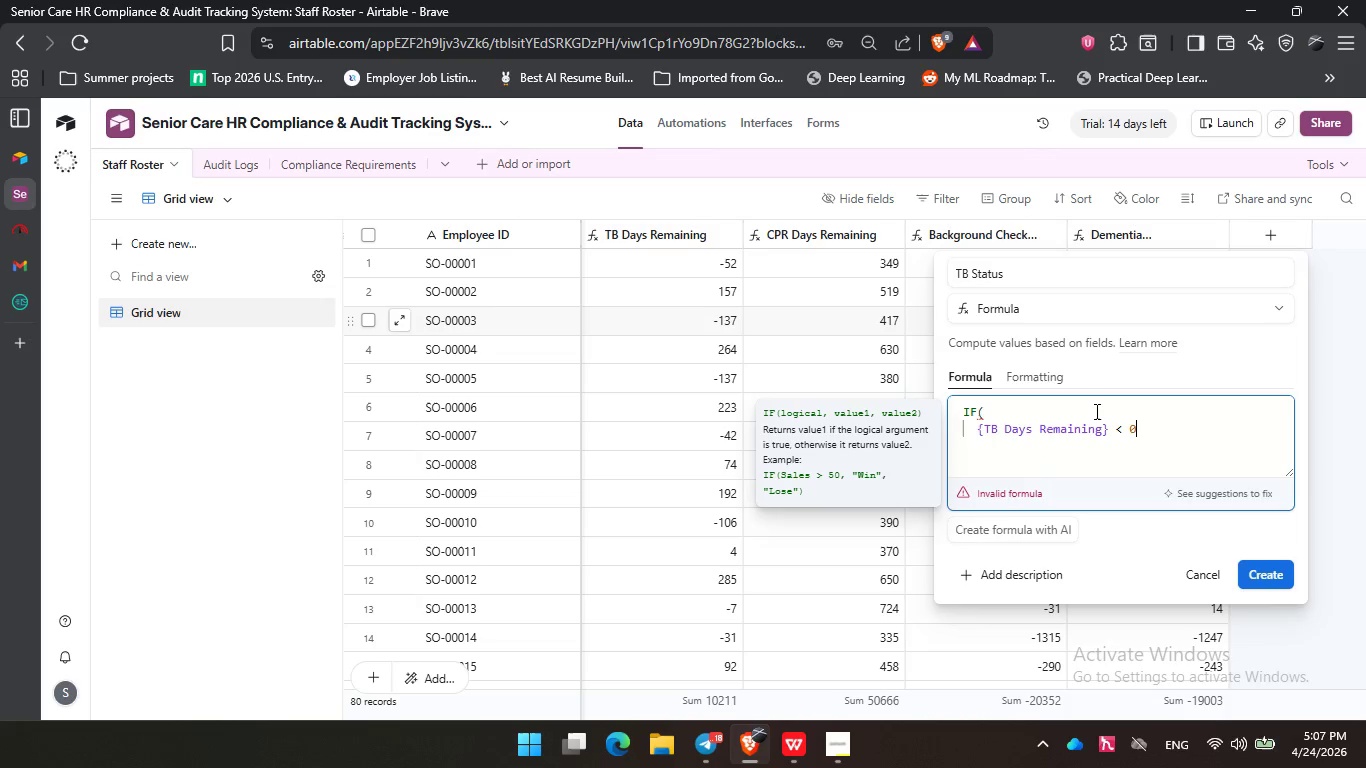 
key(Comma)
 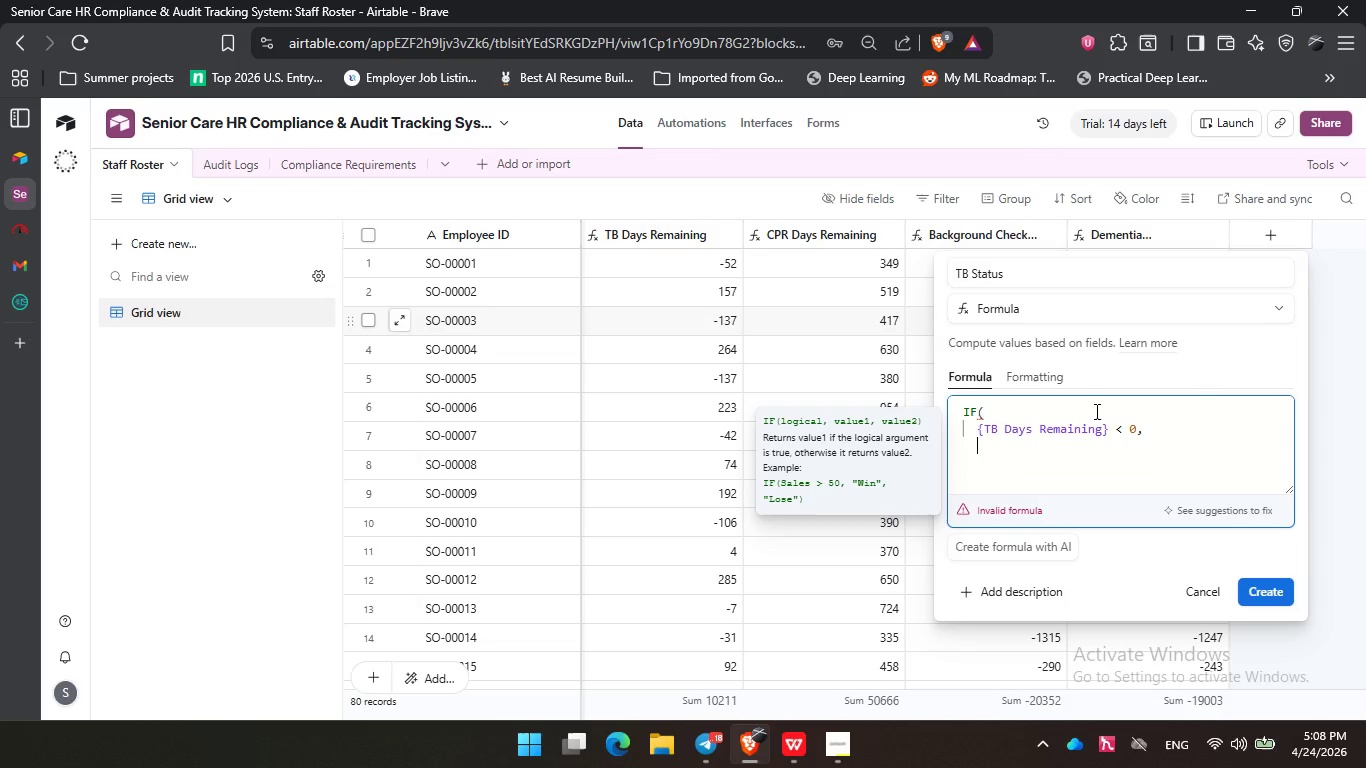 
key(Enter)
 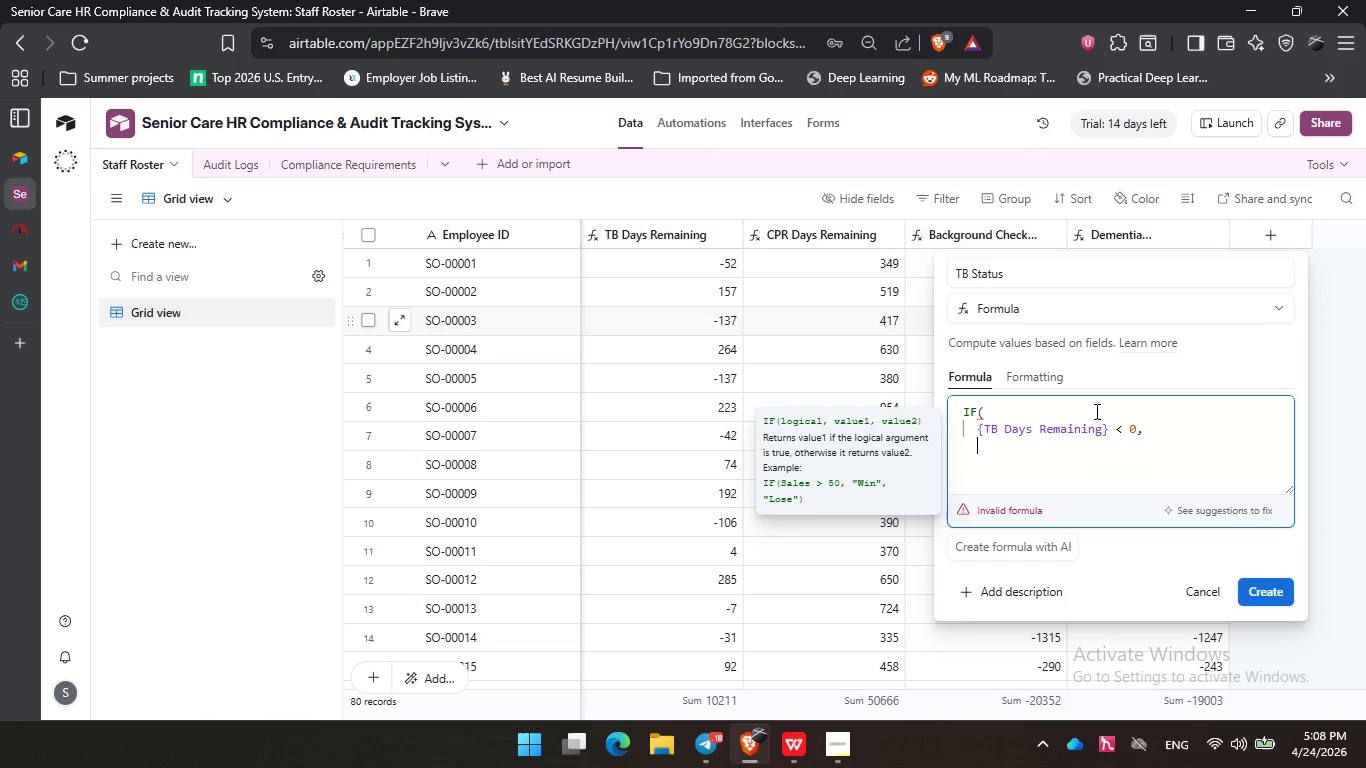 
type("Non)
 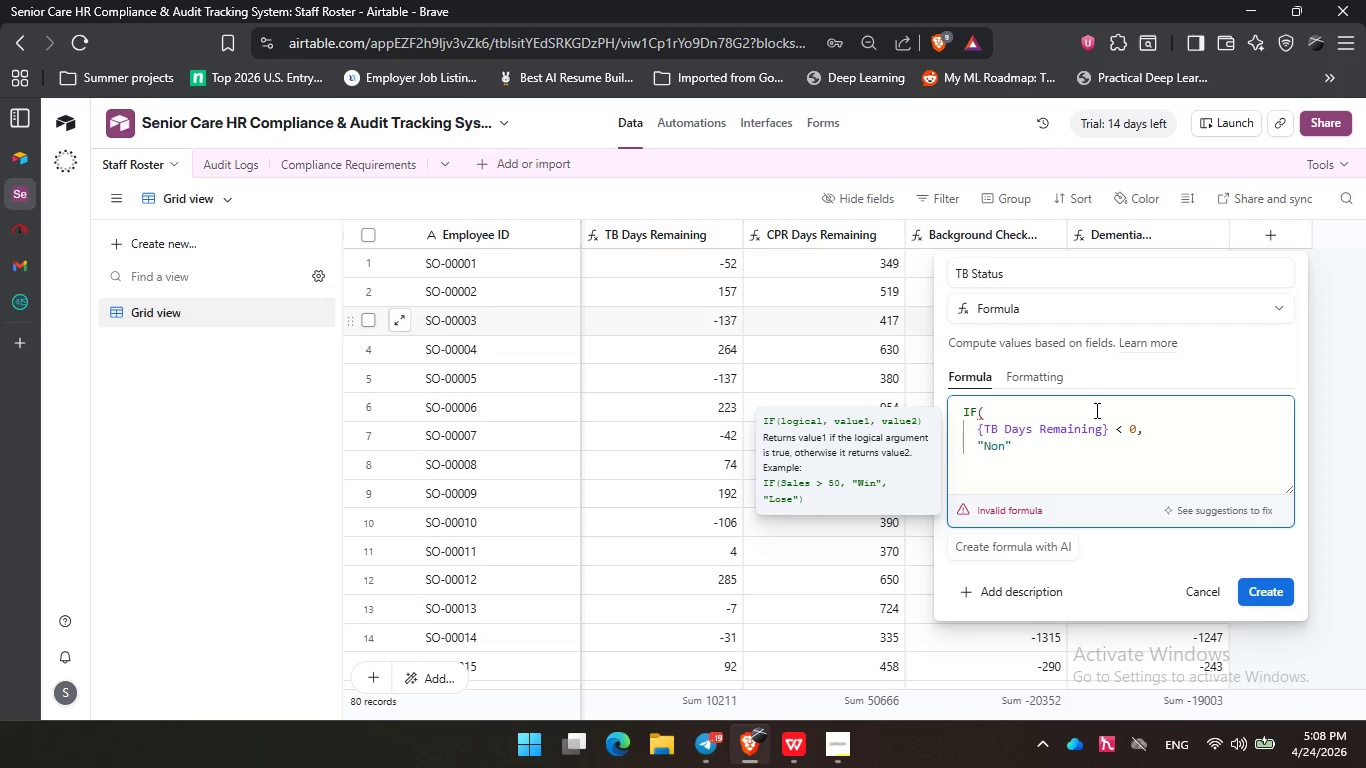 
type(-Compliant)
 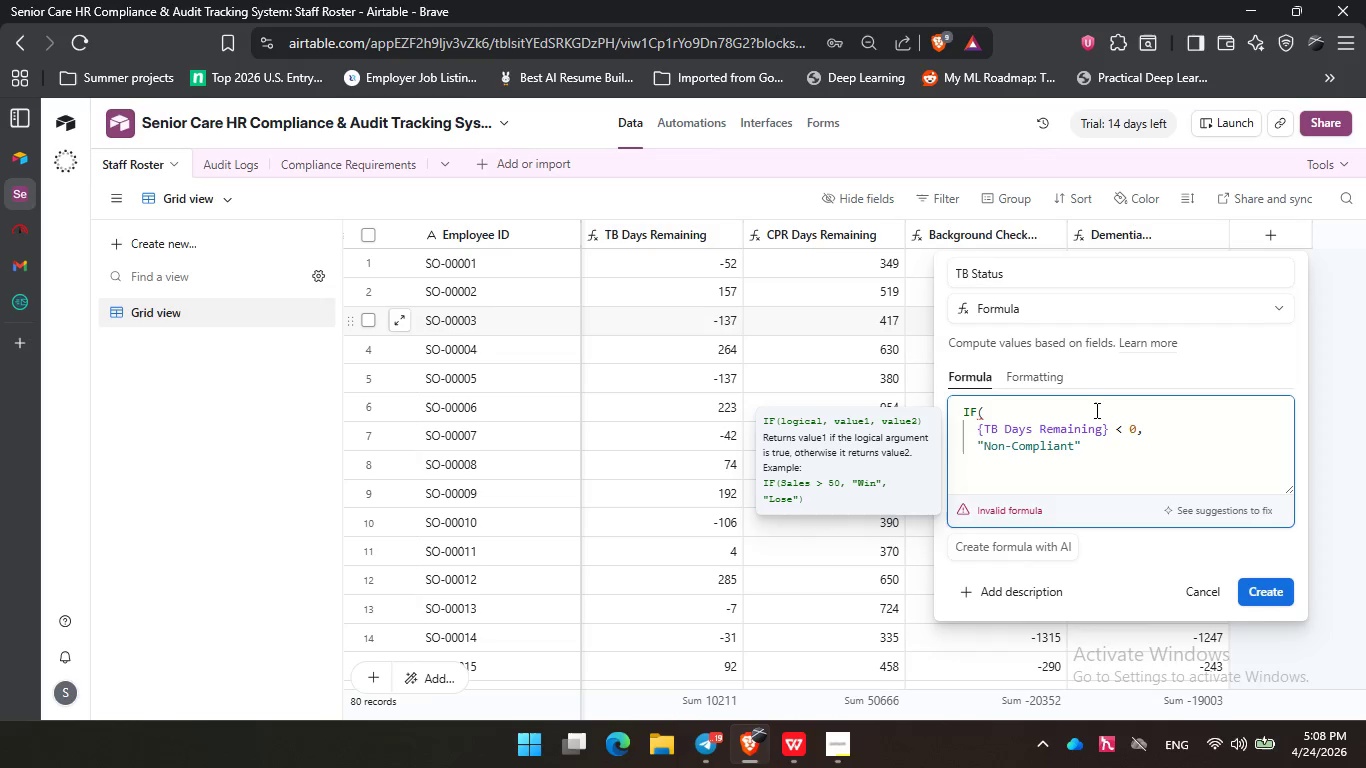 
key(ArrowRight)
 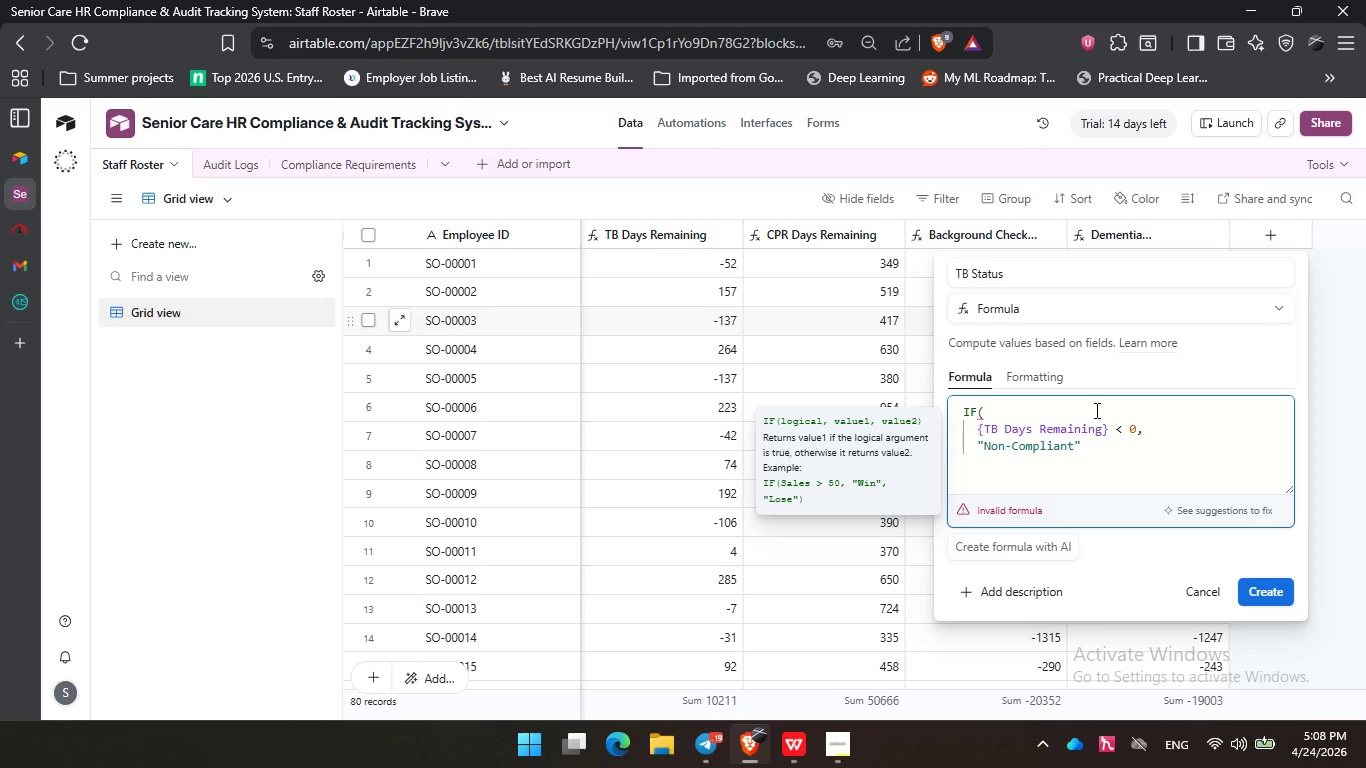 
key(Comma)
 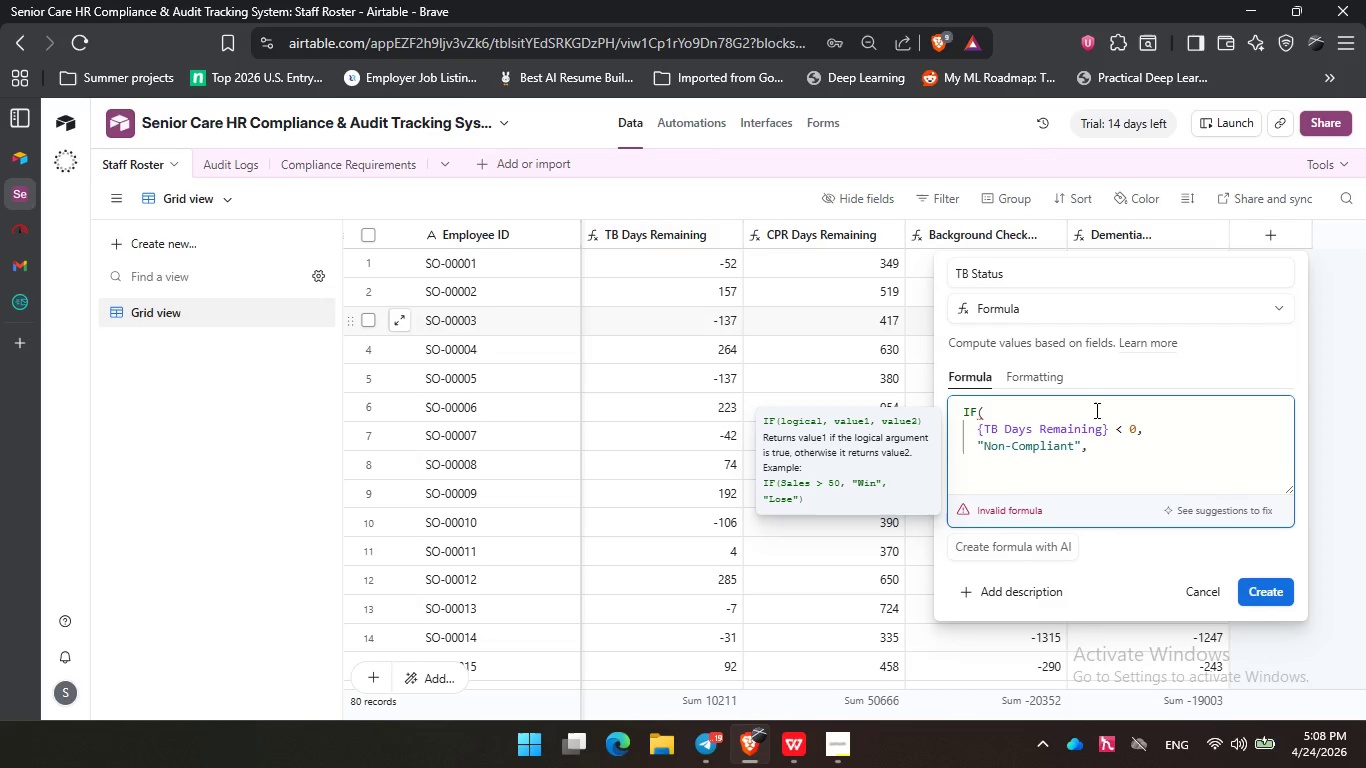 
key(Enter)
 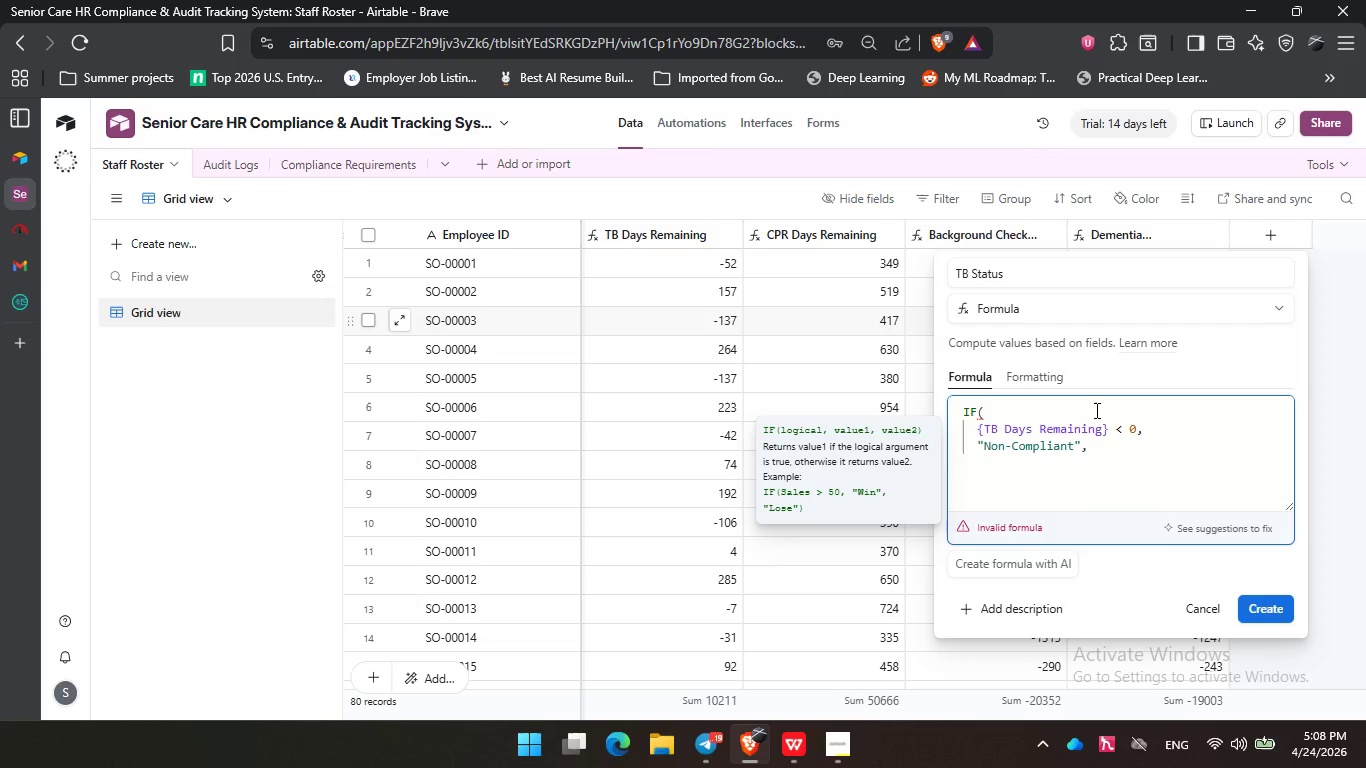 
type(if )
key(Backspace)
key(Backspace)
key(Backspace)
type(if)
 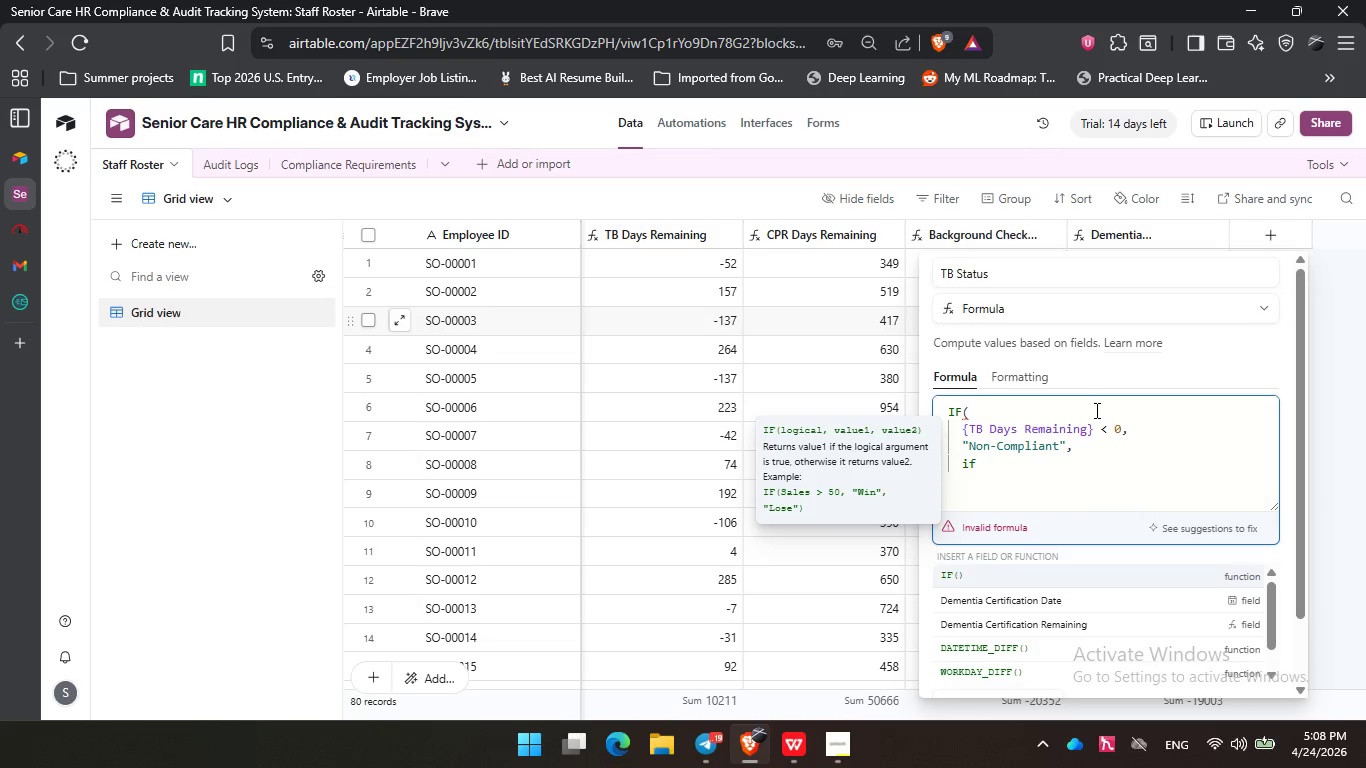 
key(Enter)
 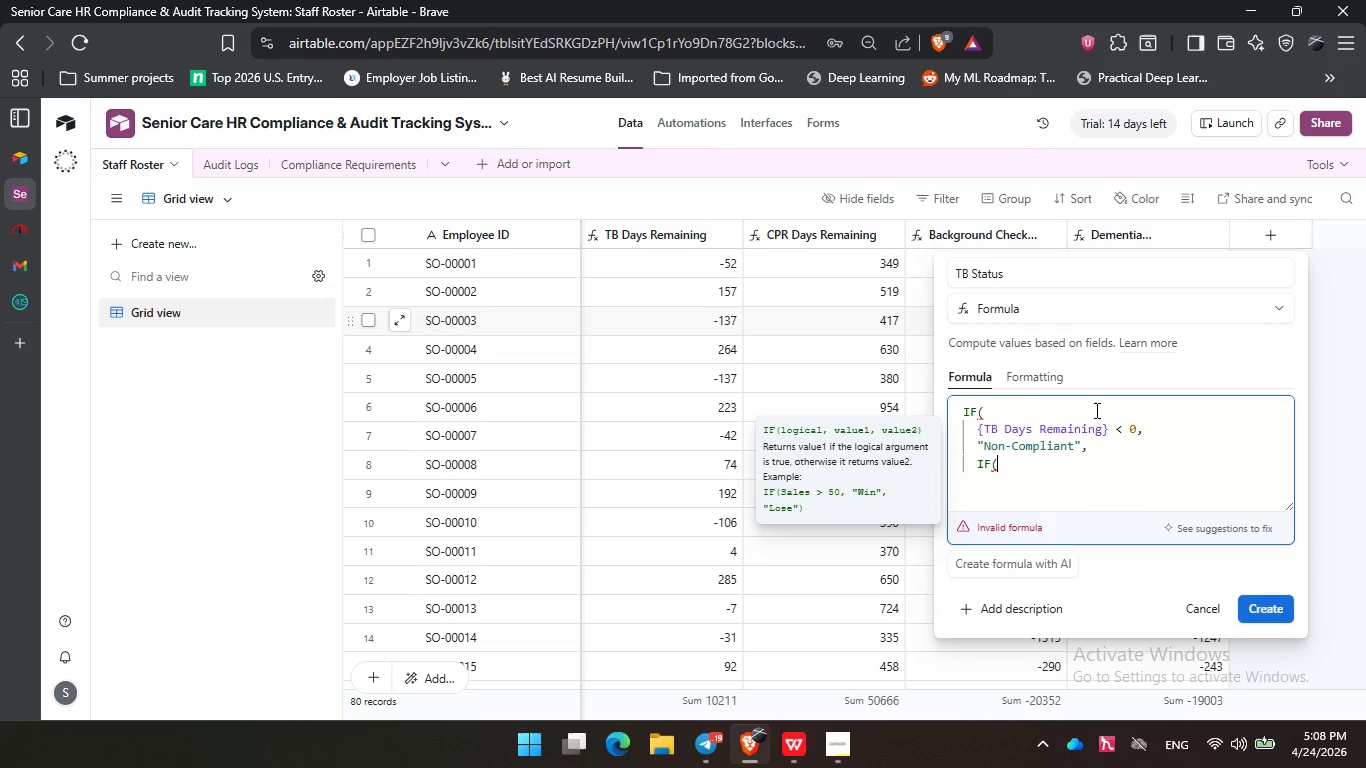 
key(Enter)
 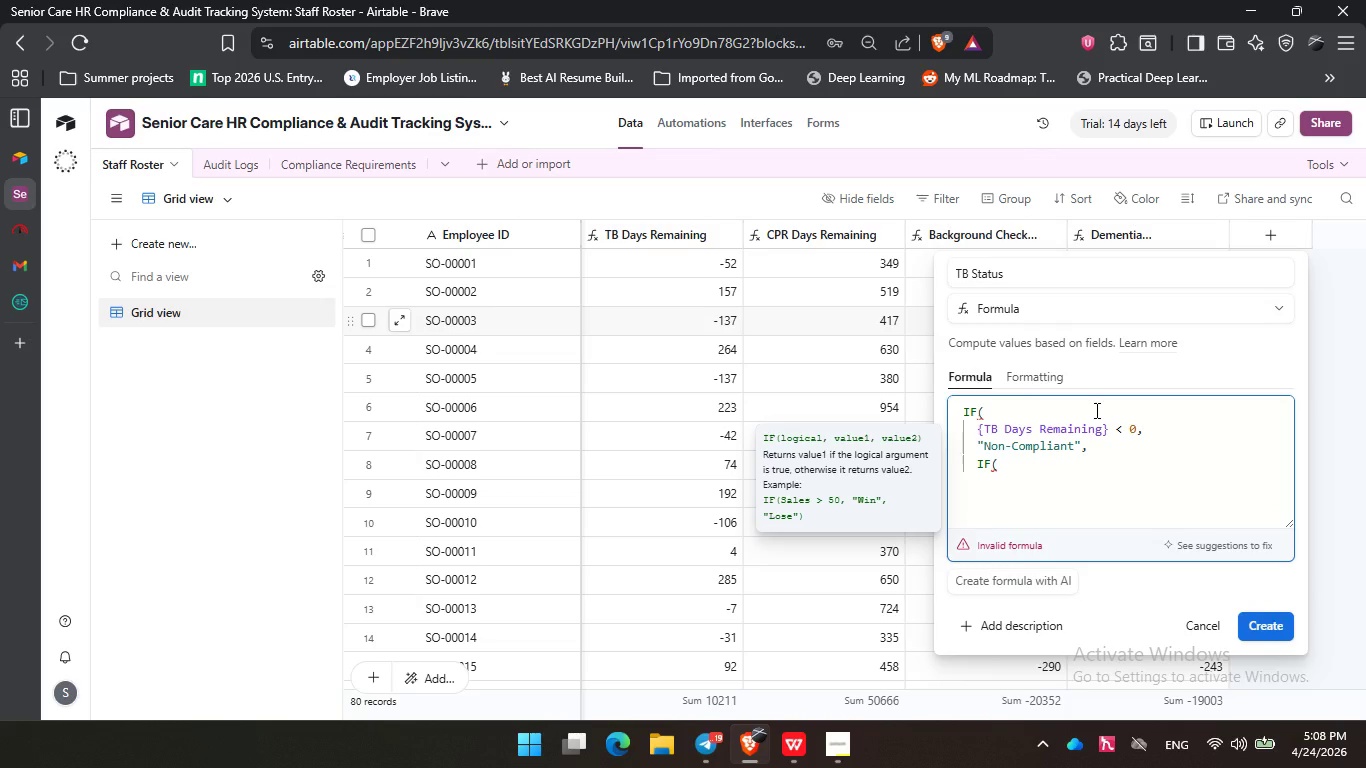 
key(T)
 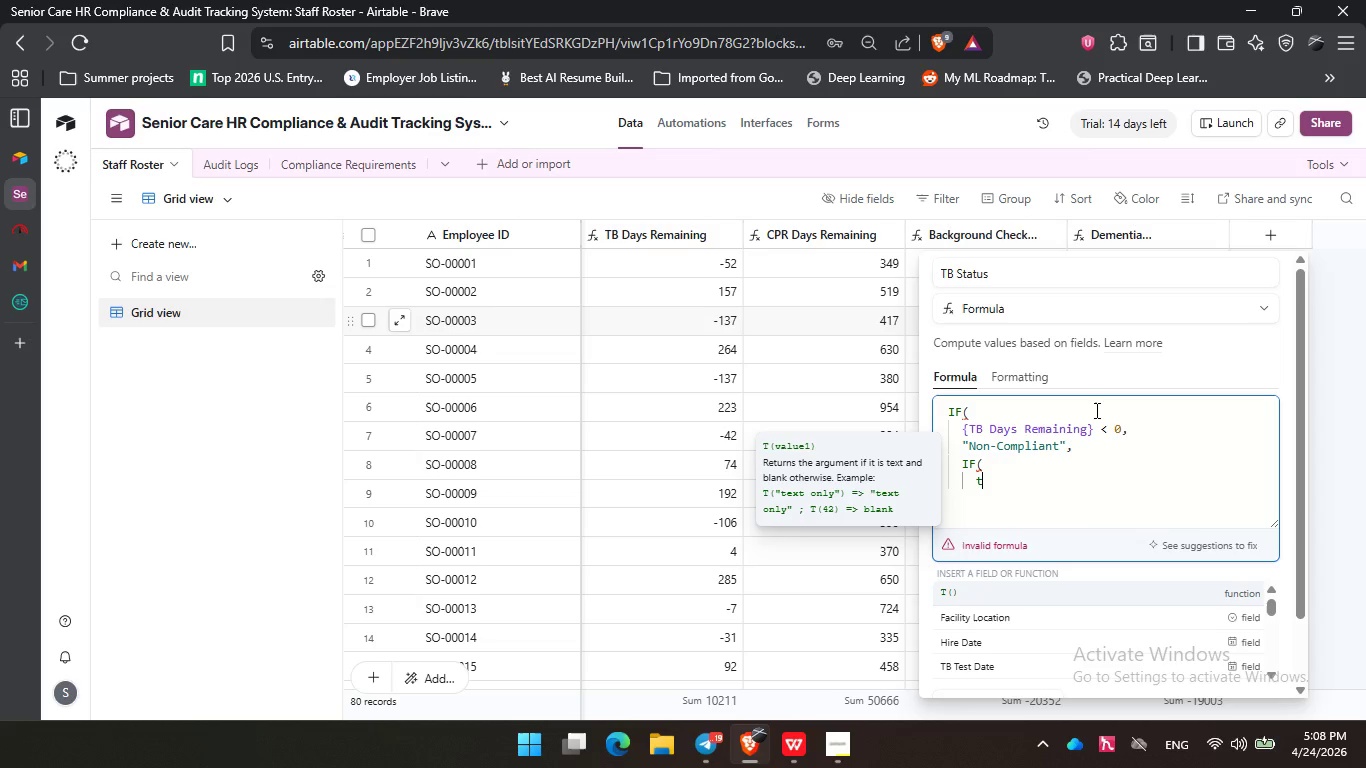 
key(B)
 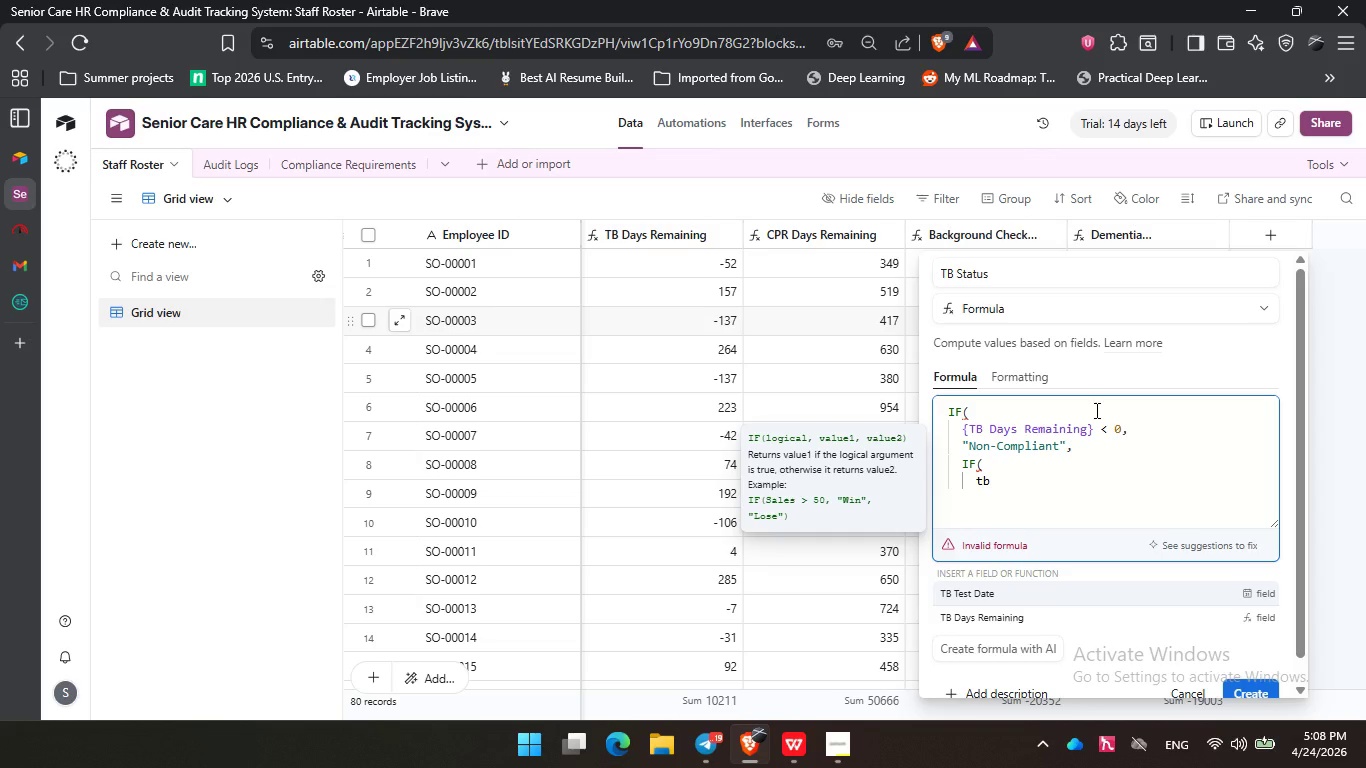 
key(ArrowUp)
 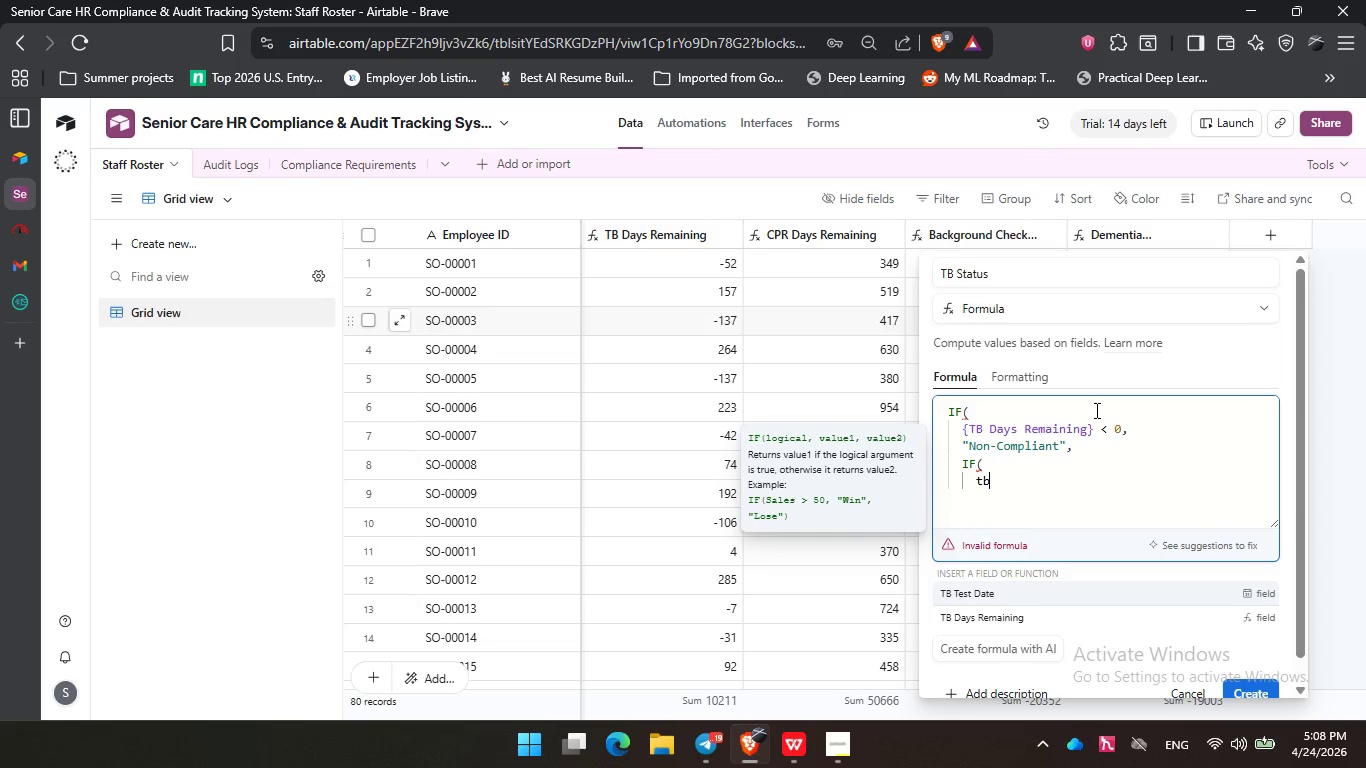 
key(ArrowDown)
 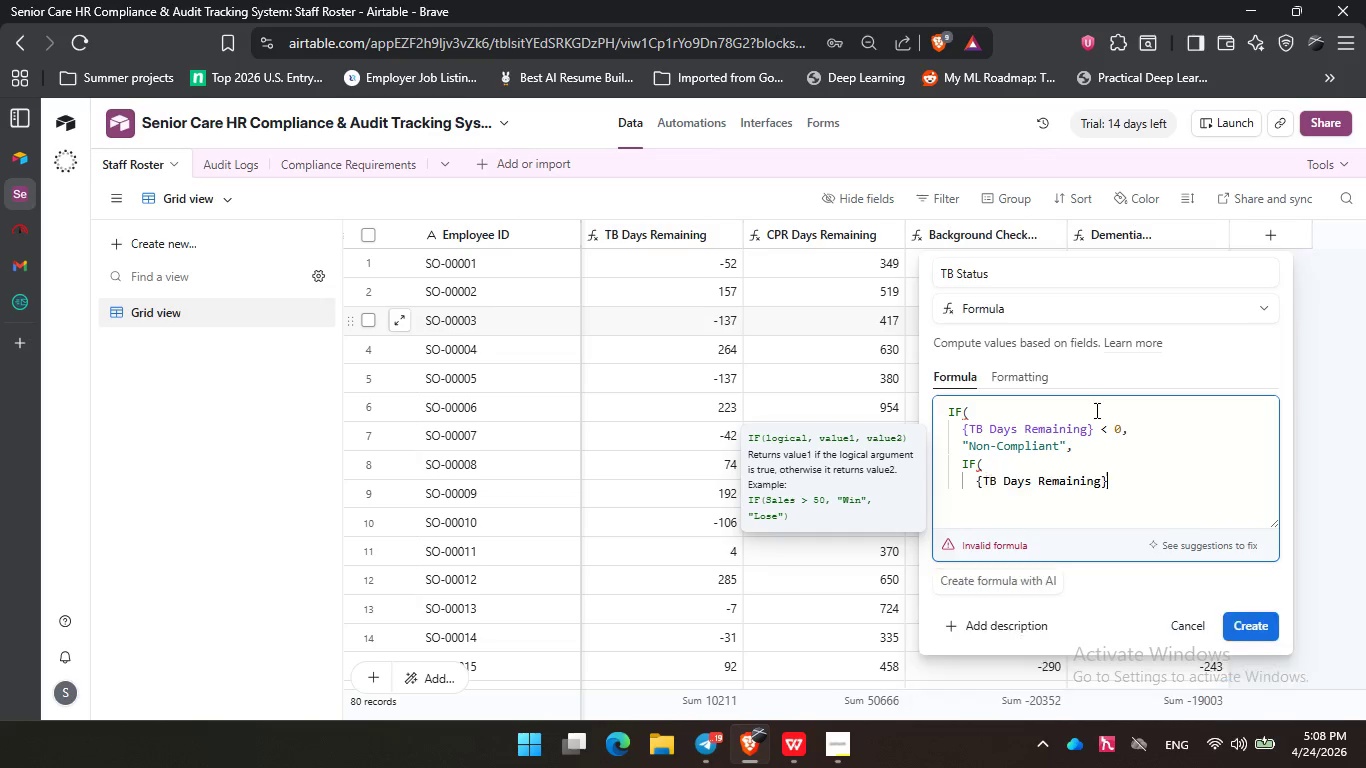 
key(Enter)
 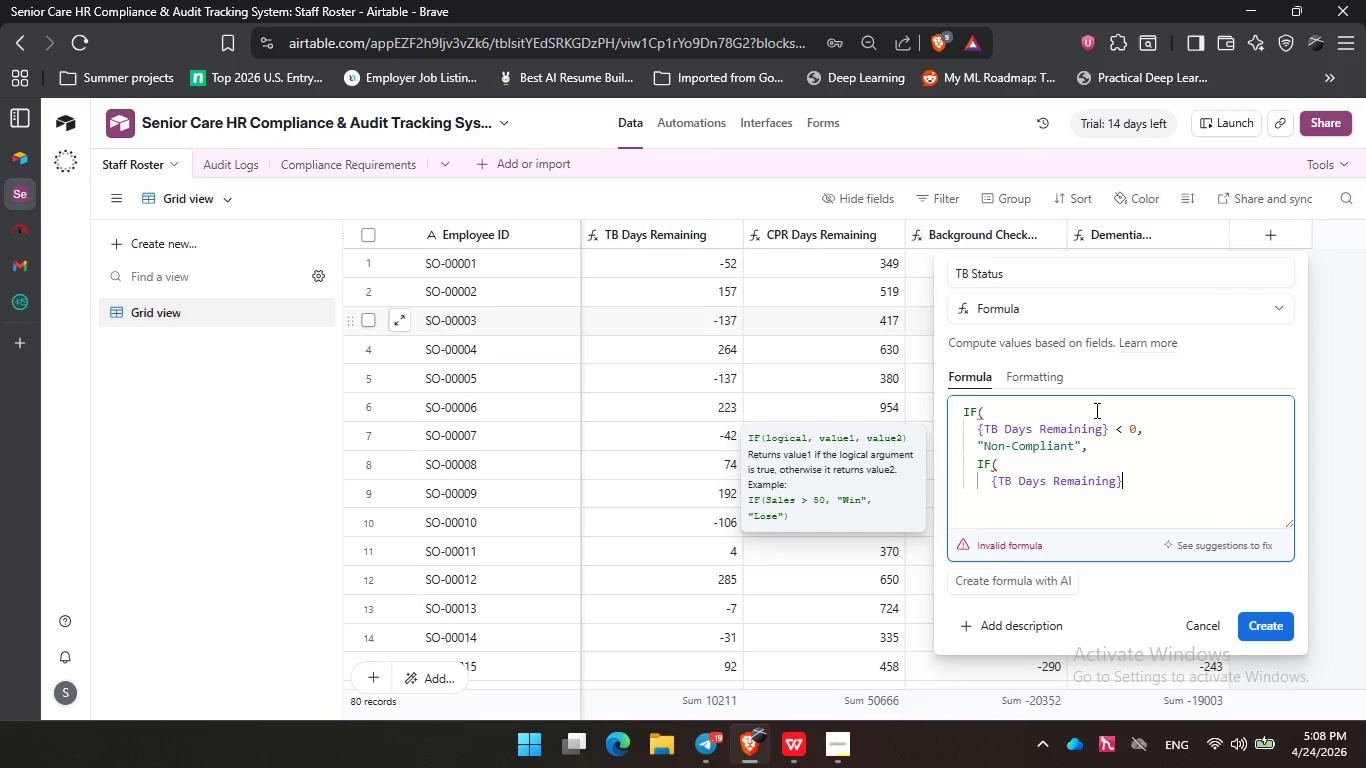 
key(Space)
 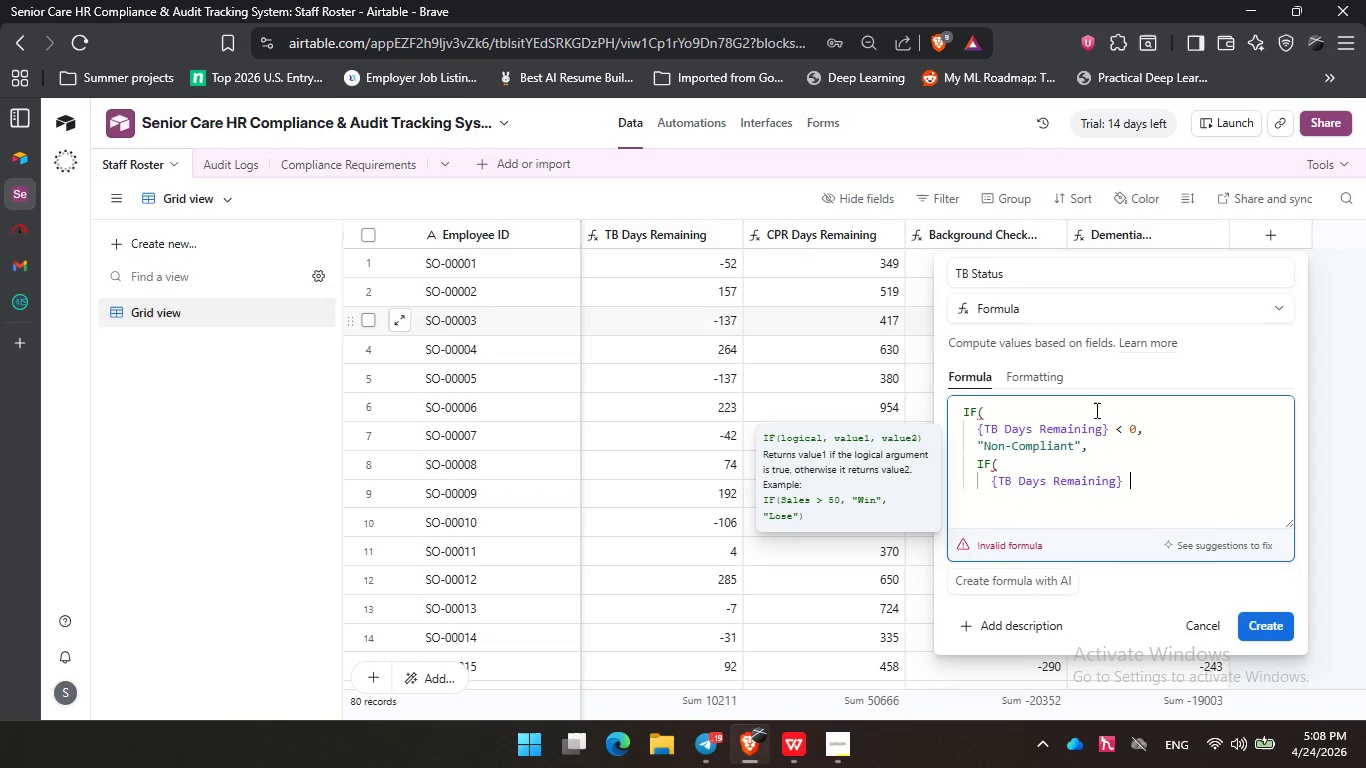 
key(Shift+Comma)
 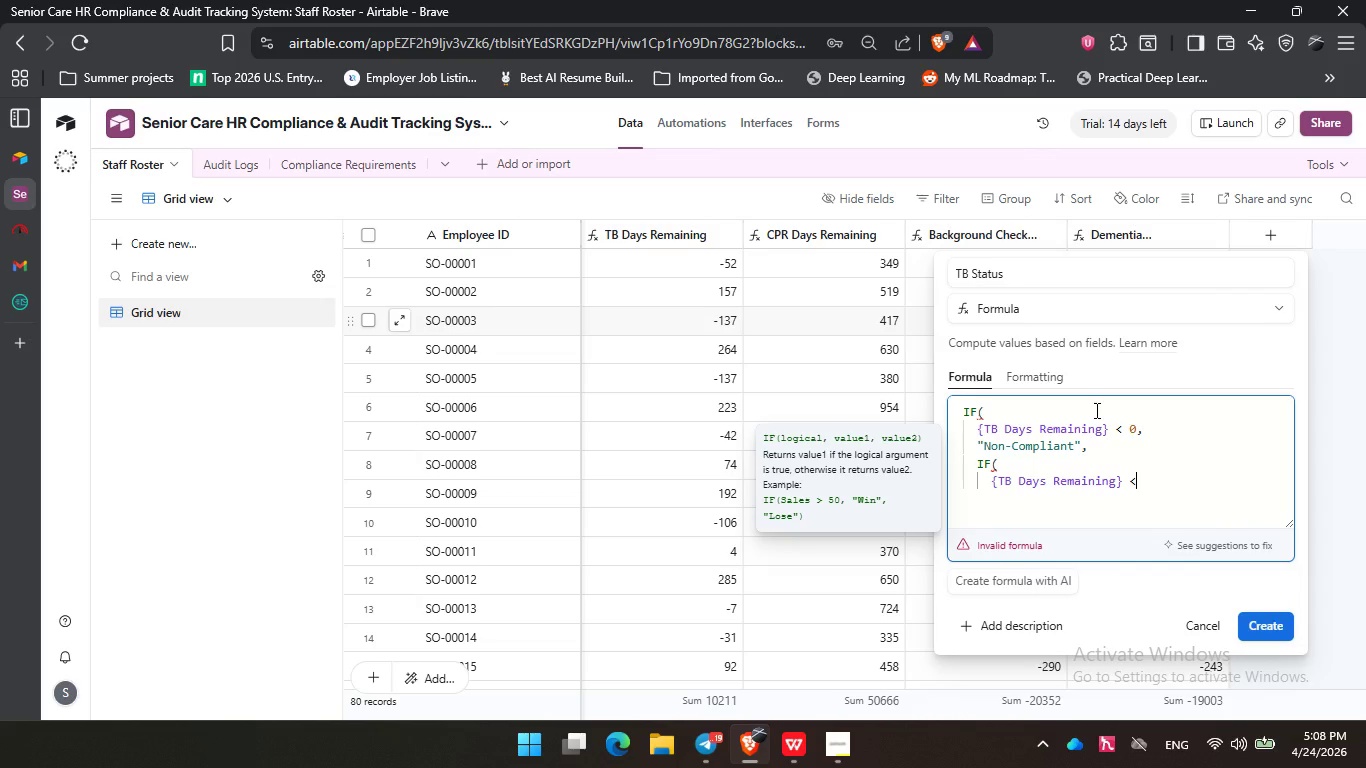 
key(Equal)
 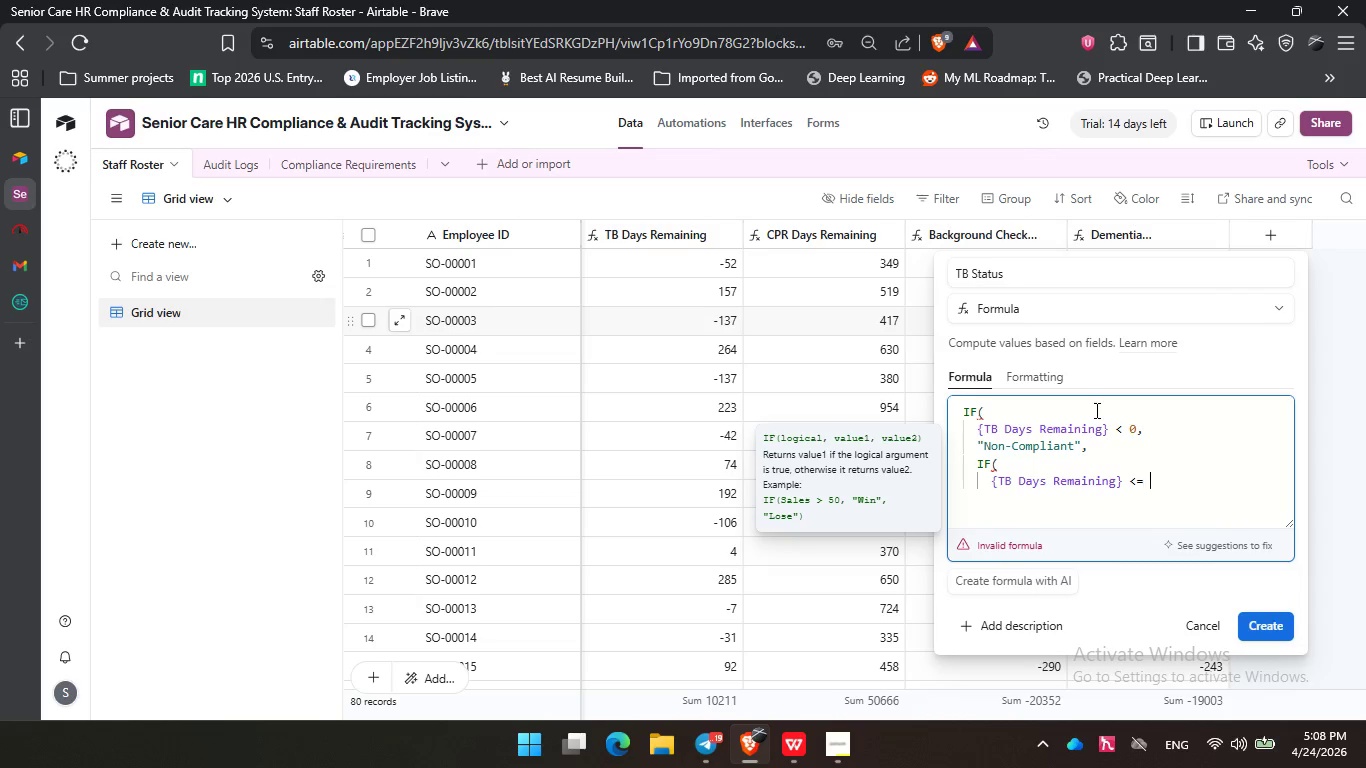 
key(Space)
 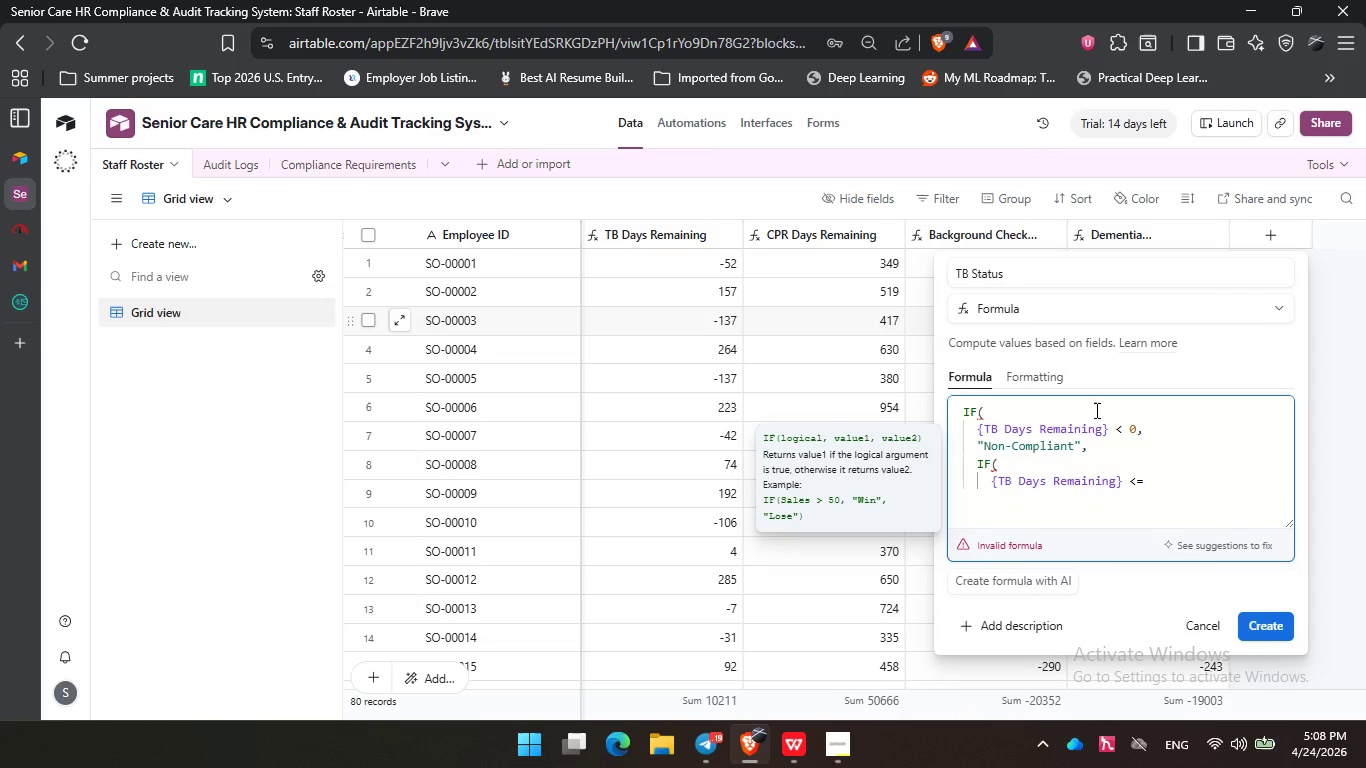 
key(Numpad3)
 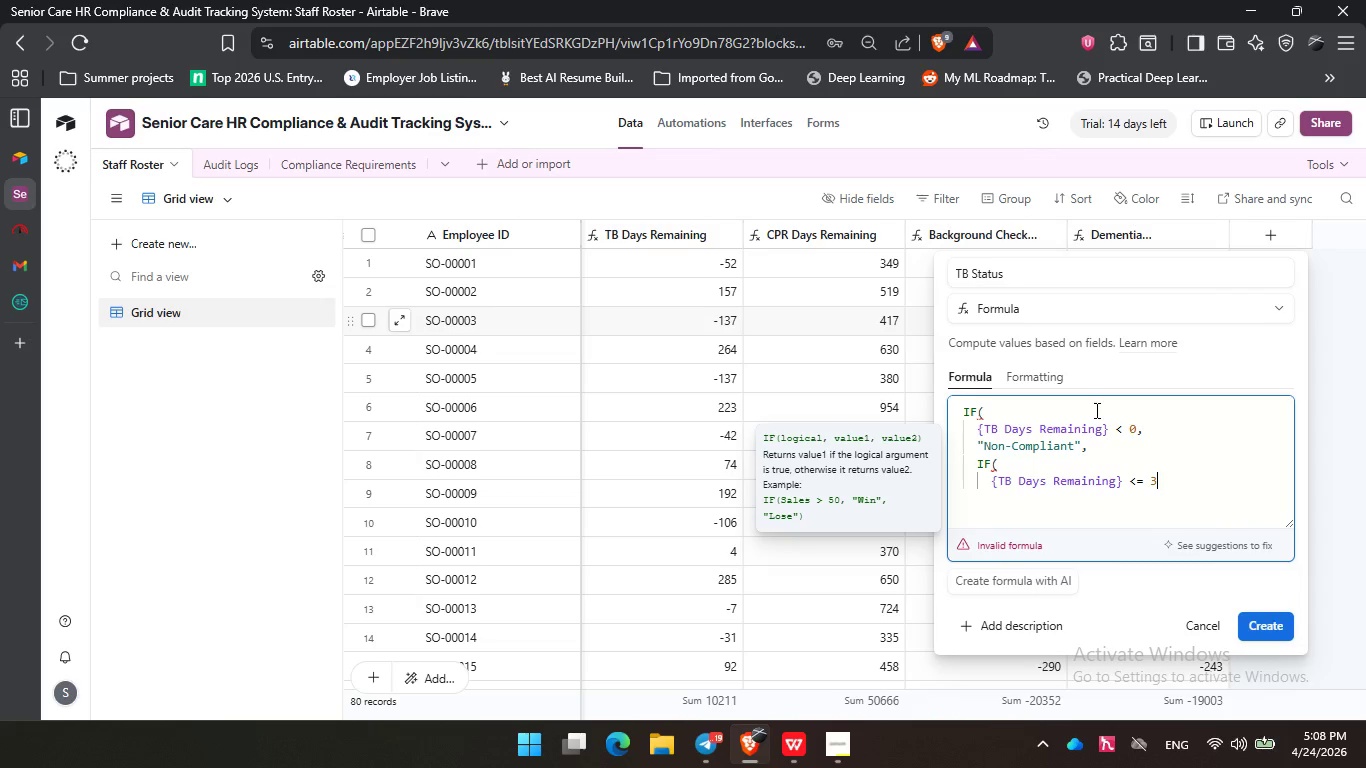 
key(Numpad0)
 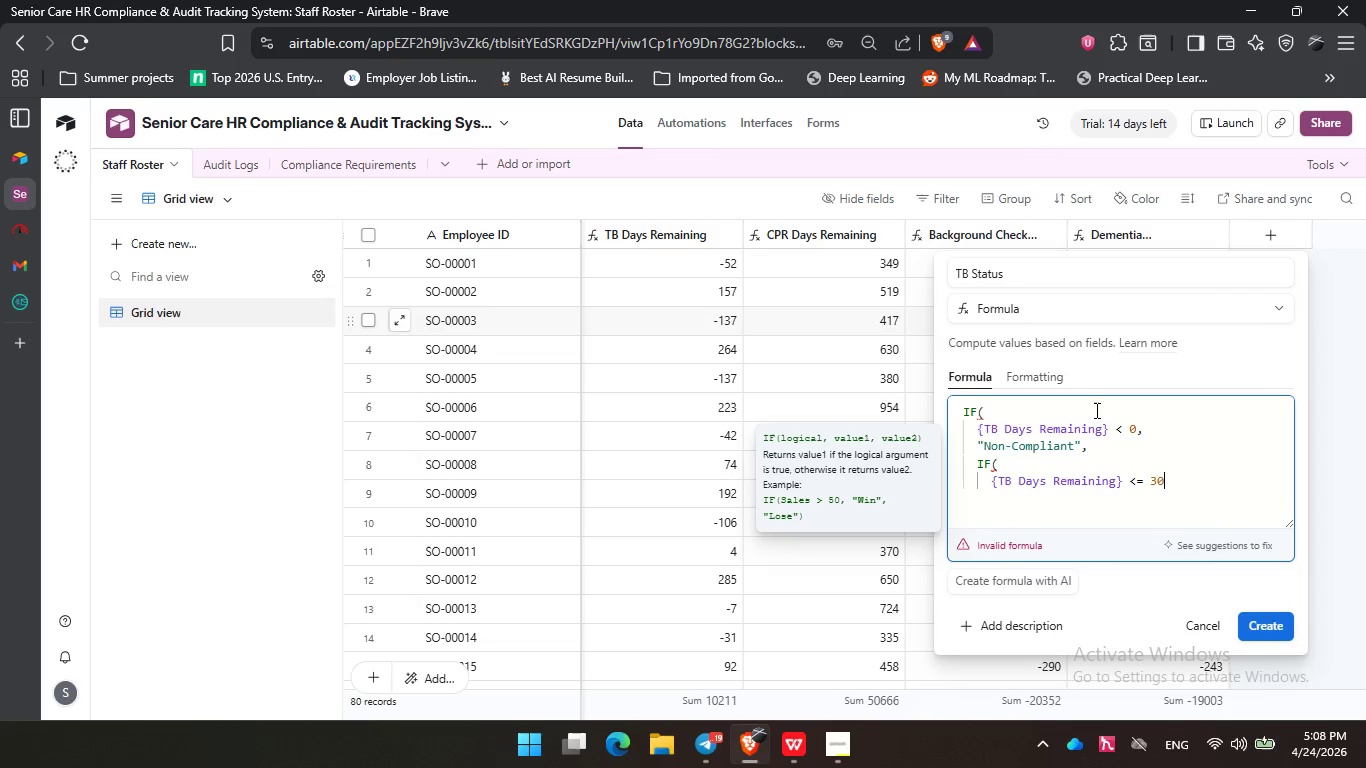 
key(Comma)
 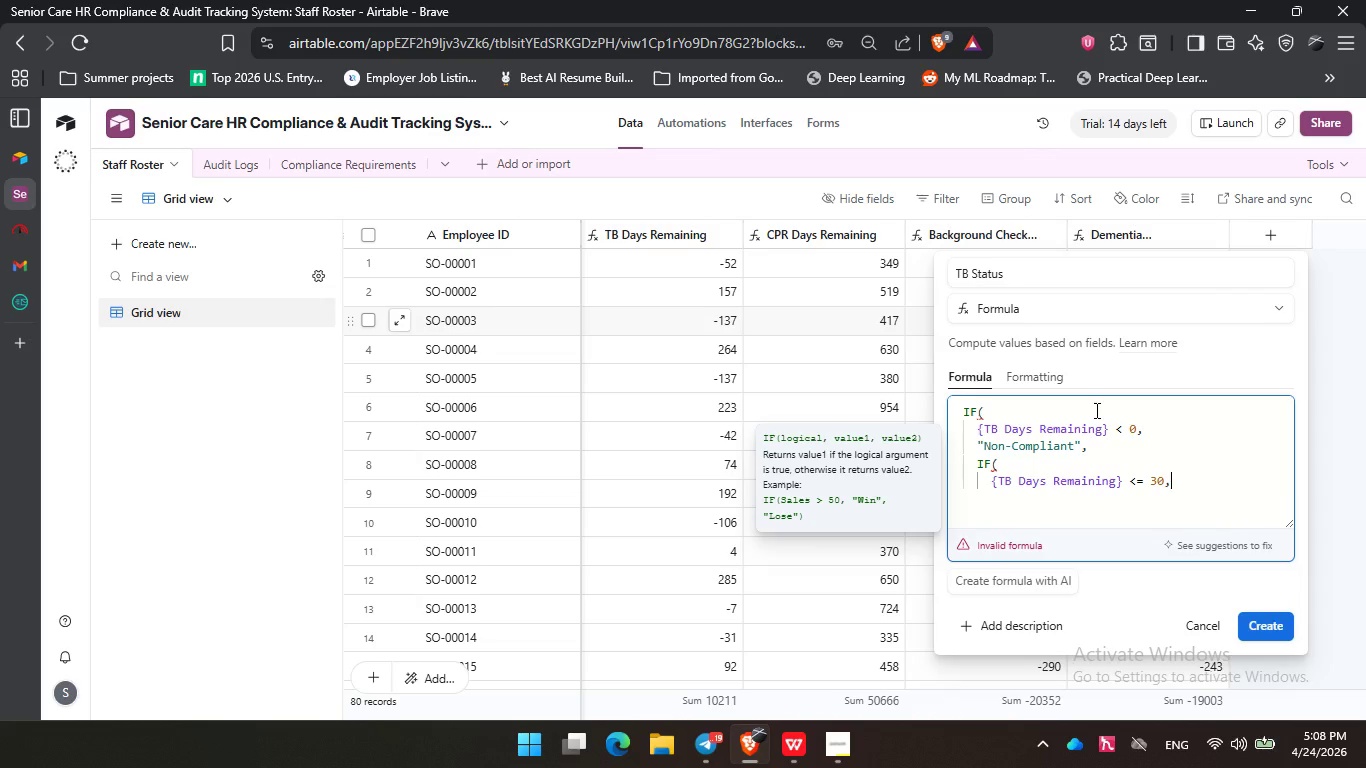 
key(Enter)
 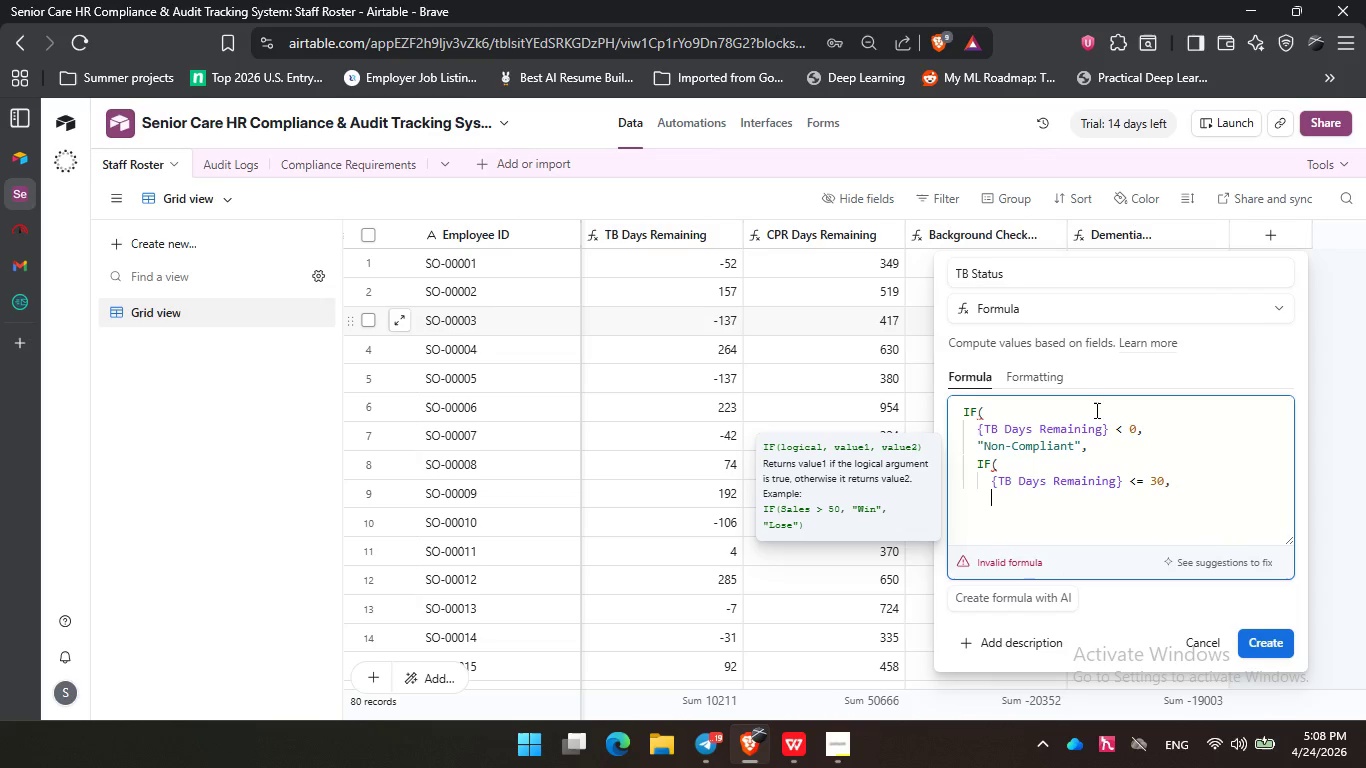 
type("Expiring Soon)
 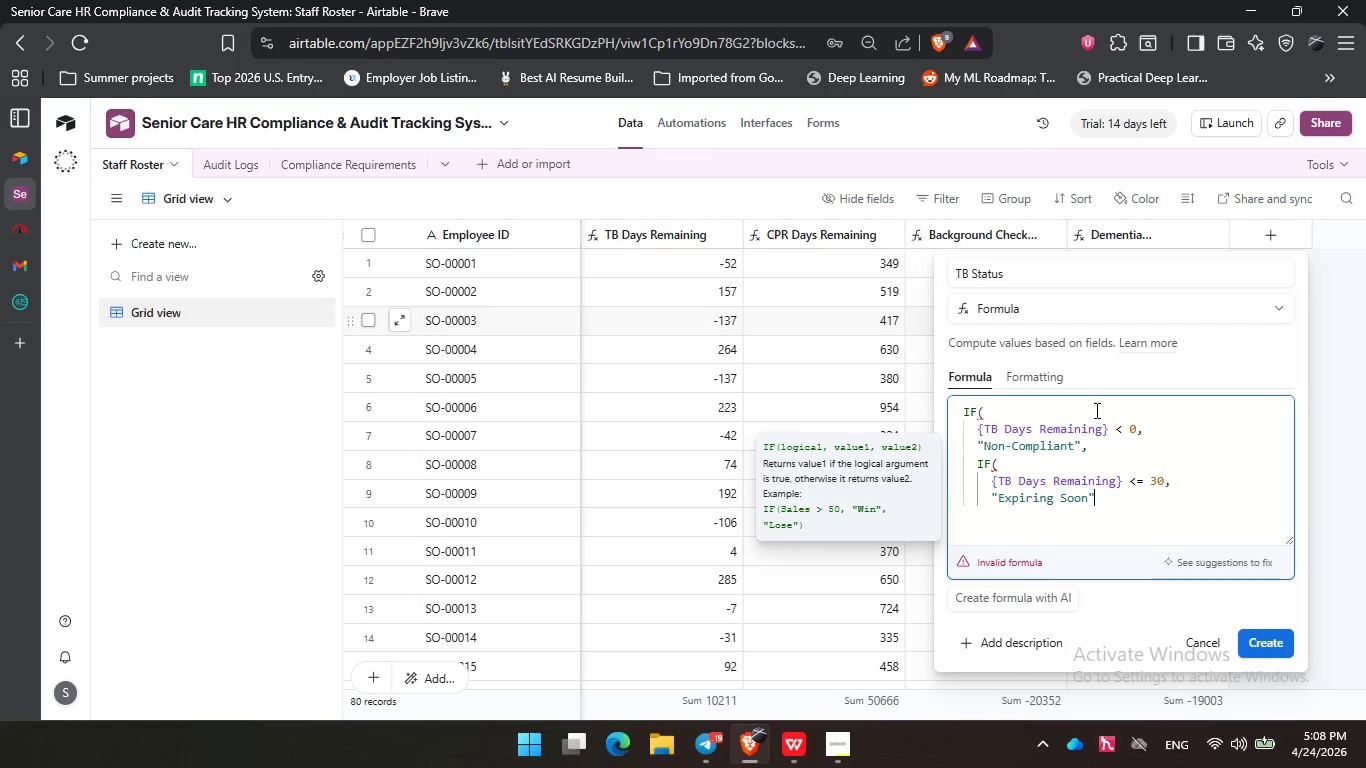 
 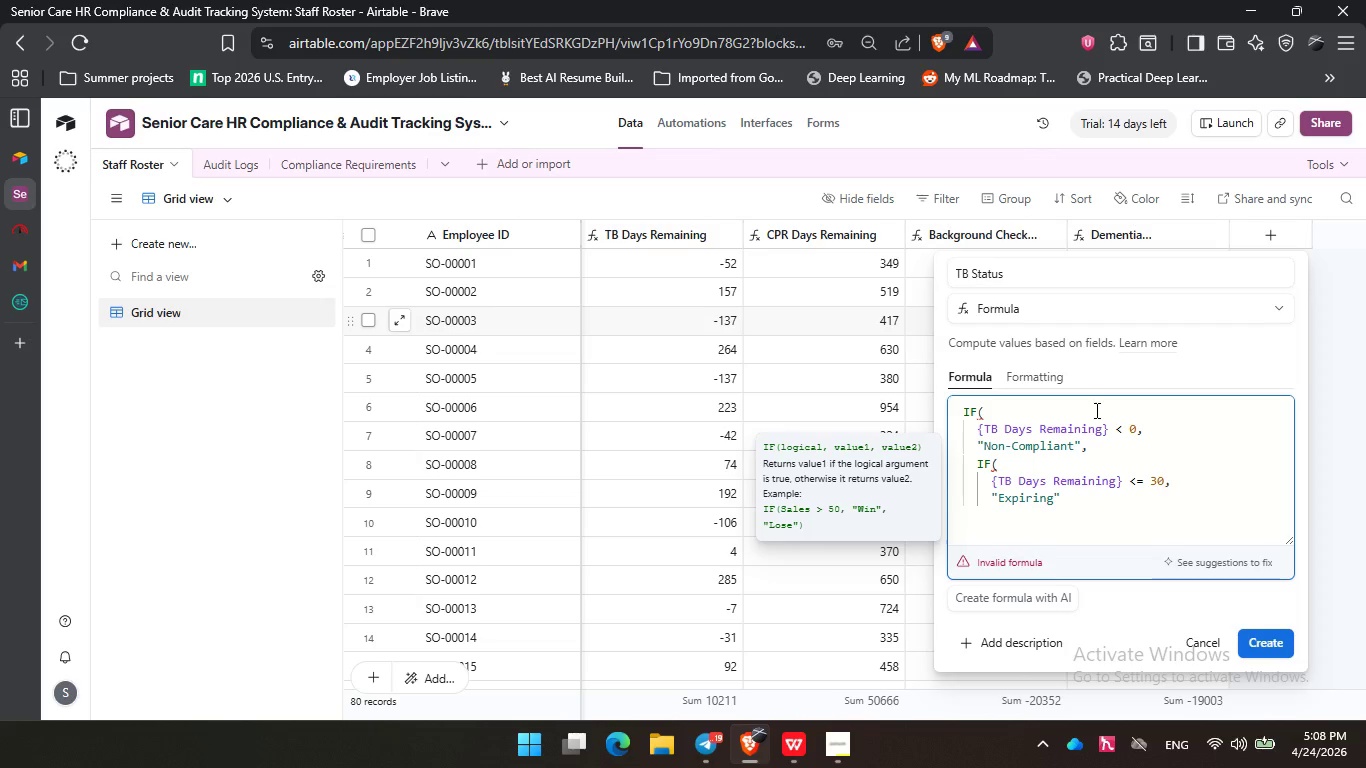 
key(ArrowRight)
 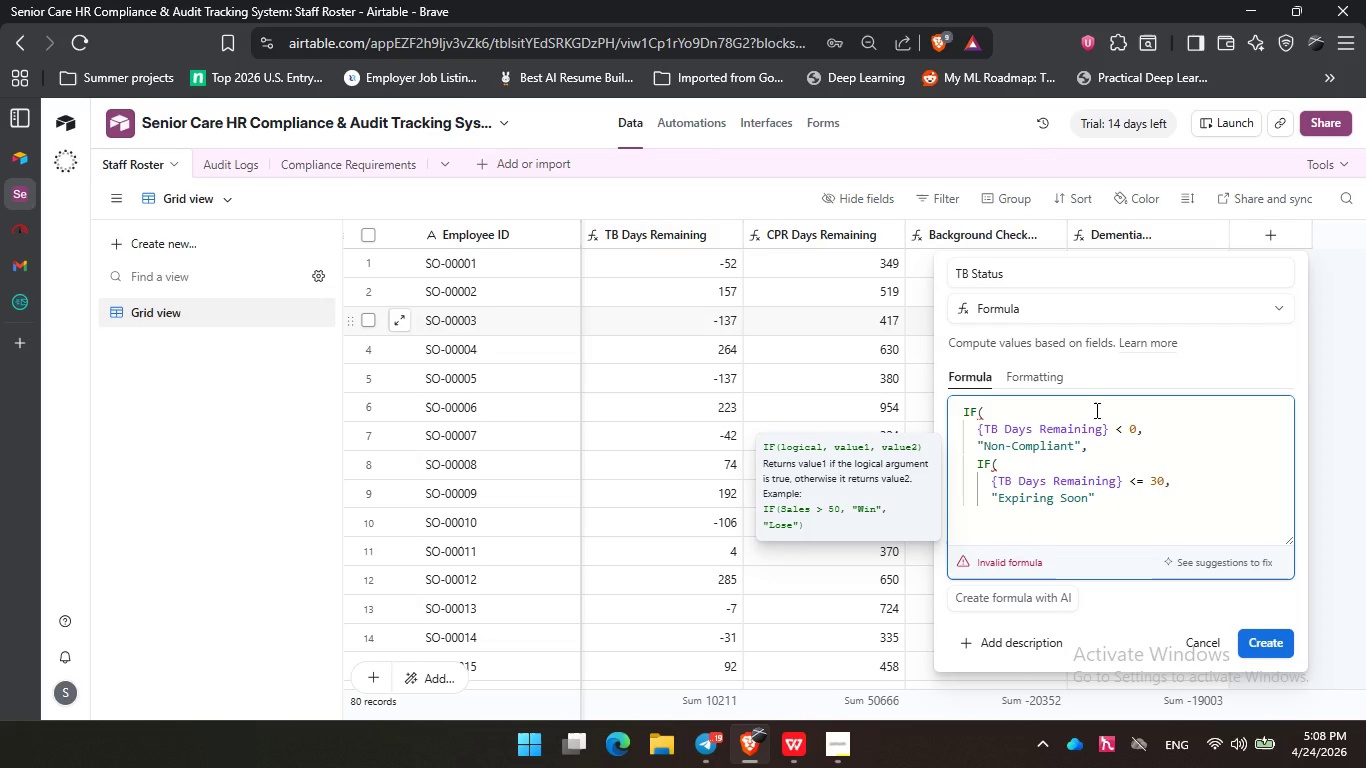 
key(Comma)
 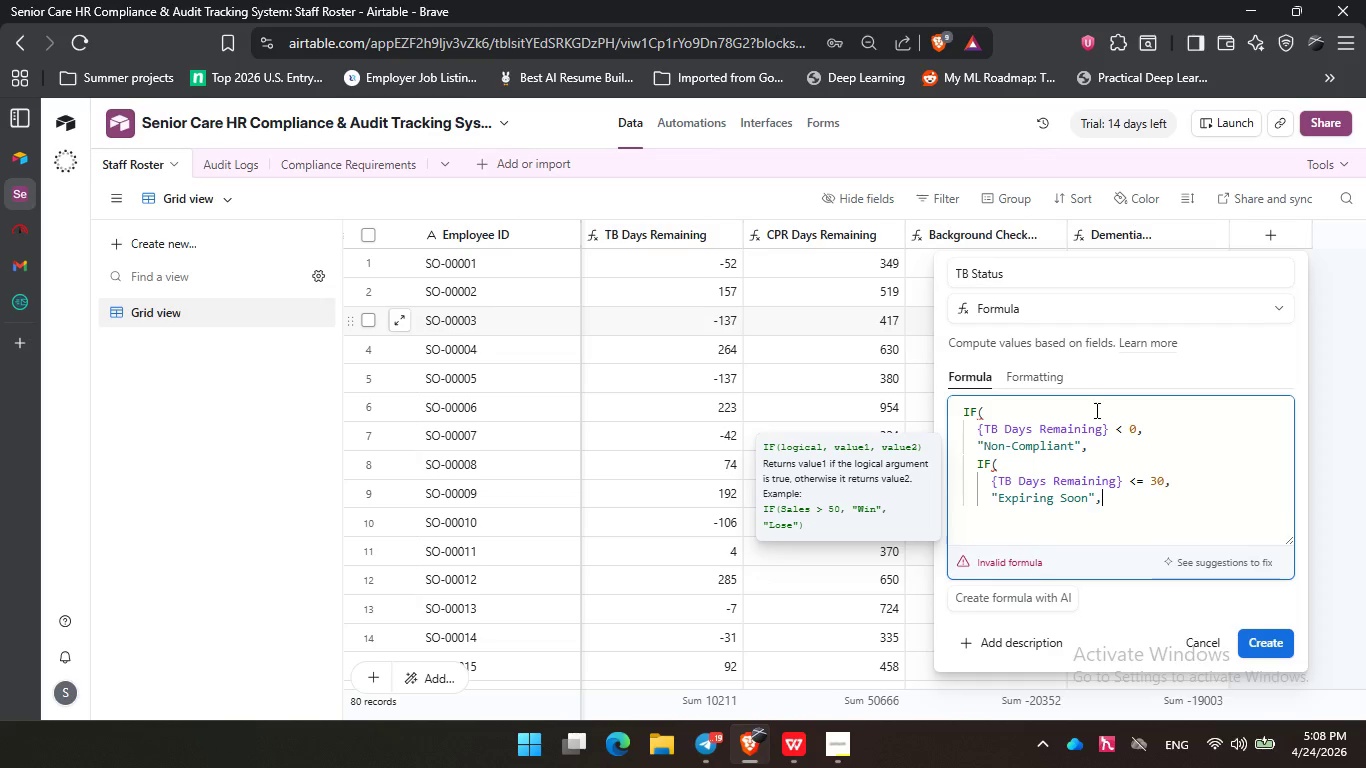 
key(Enter)
 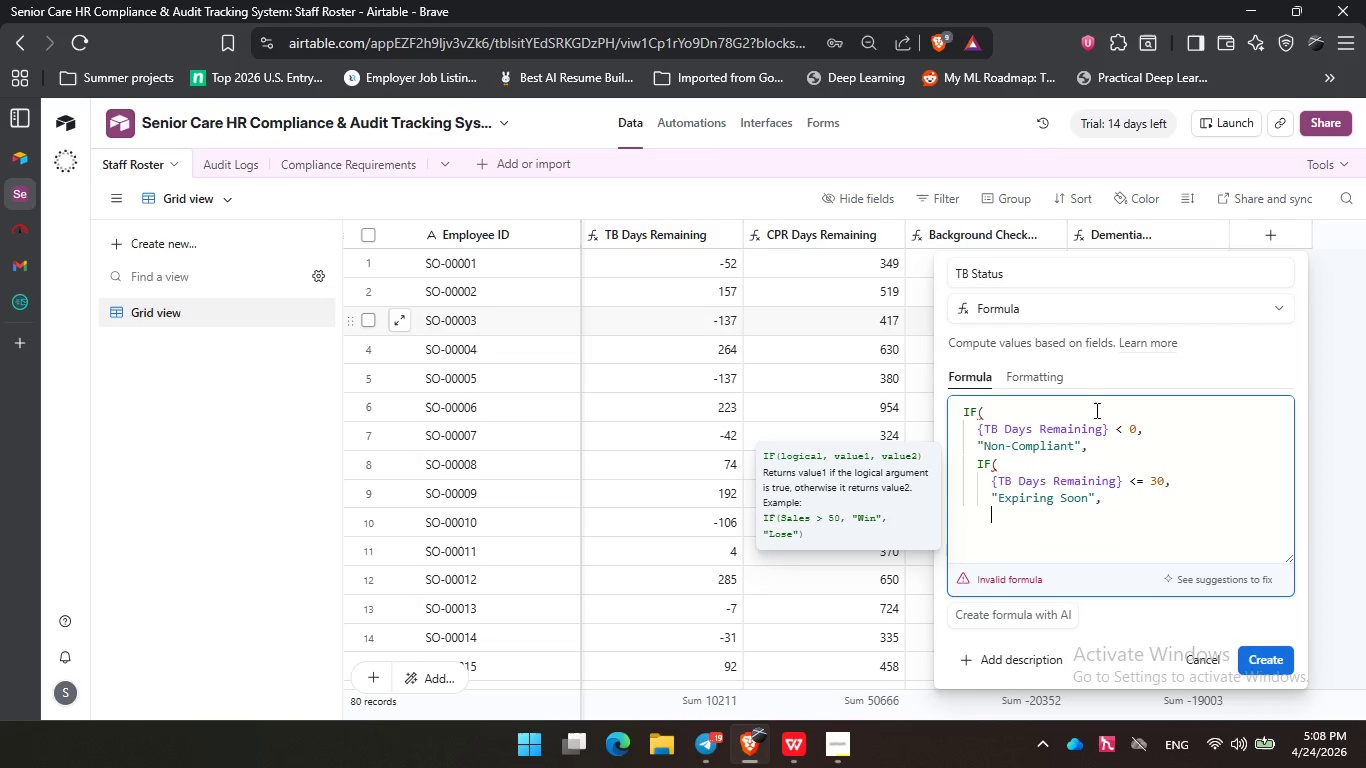 
type("Compliant)
 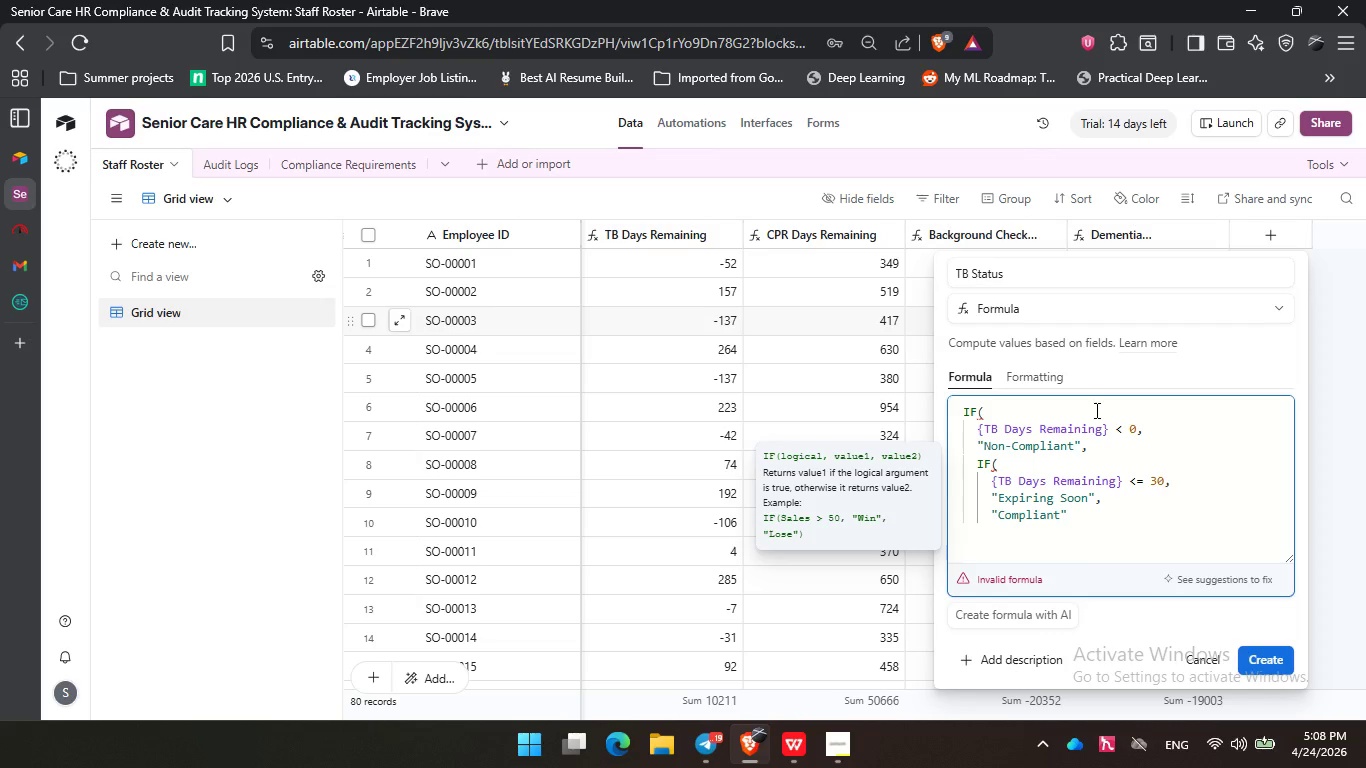 
key(ArrowRight)
 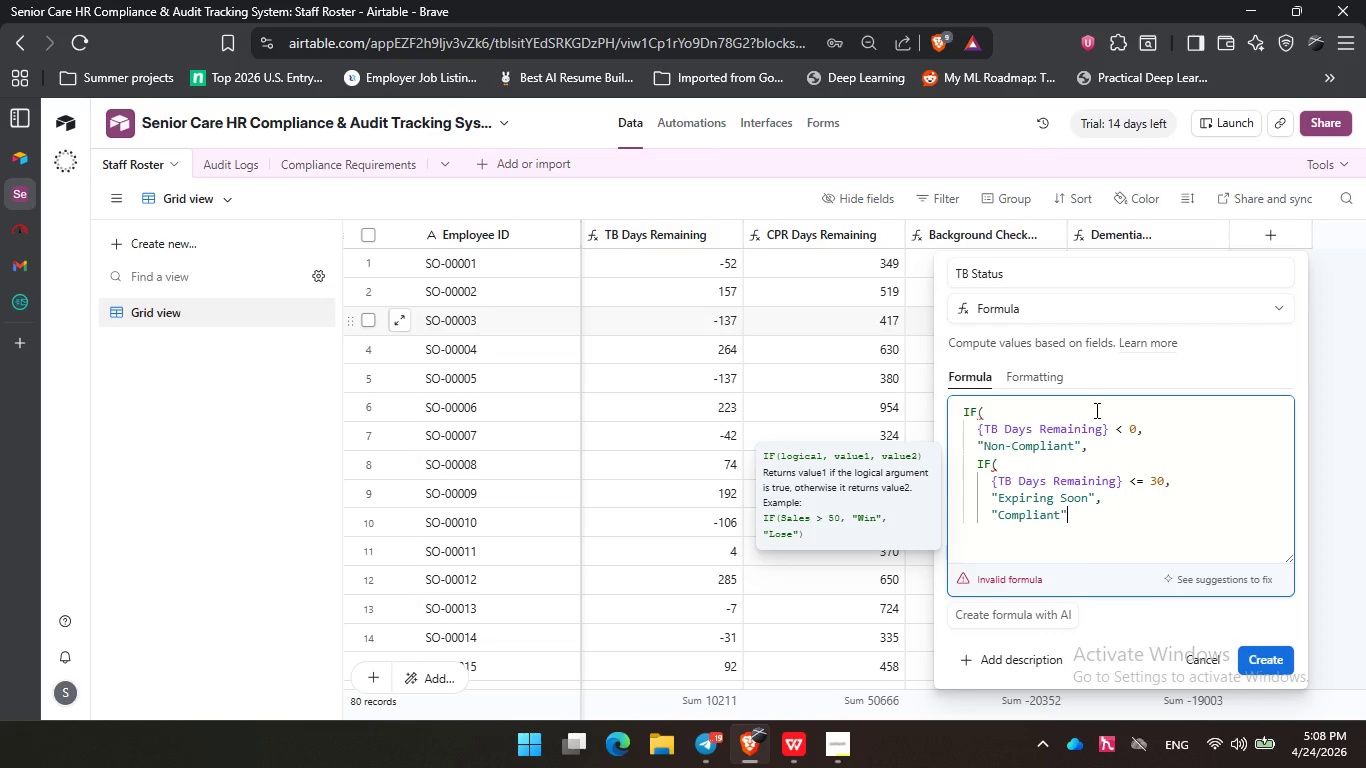 
key(Enter)
 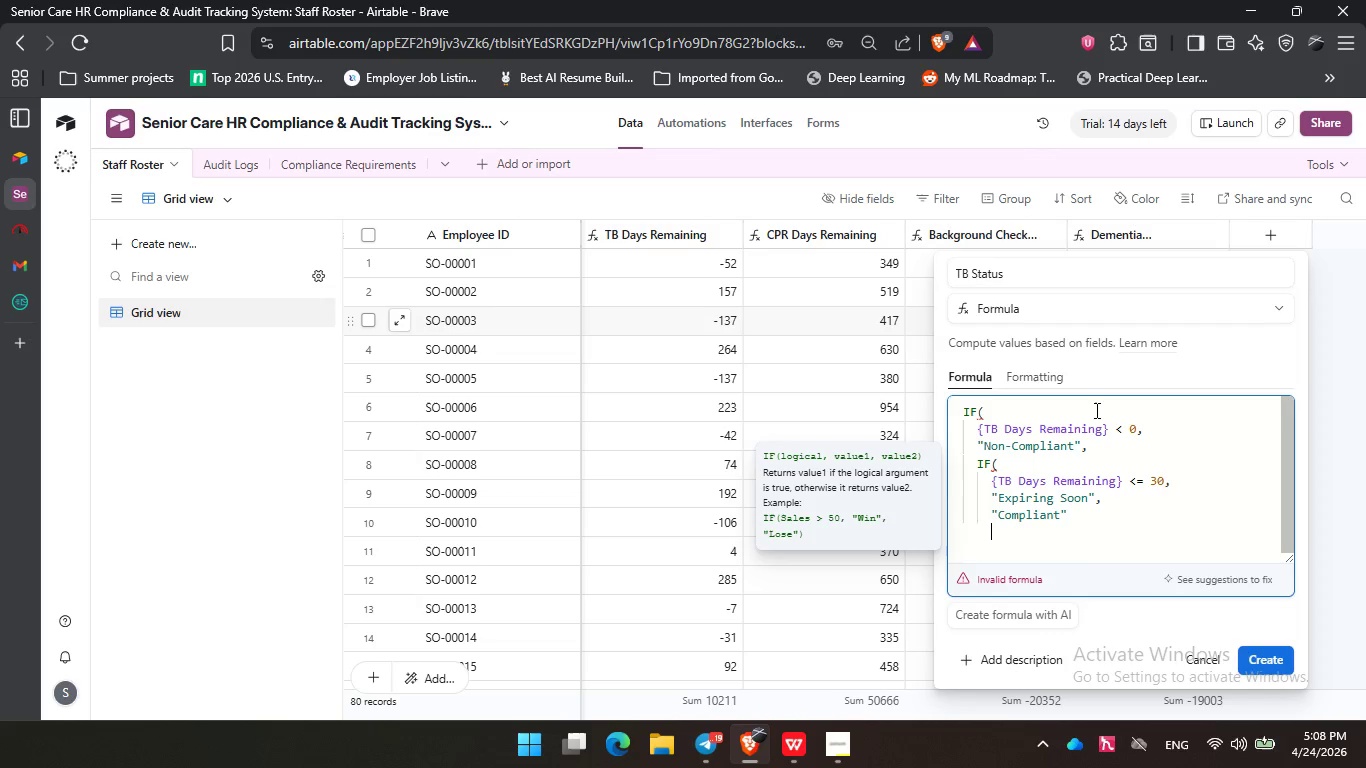 
key(Backspace)
 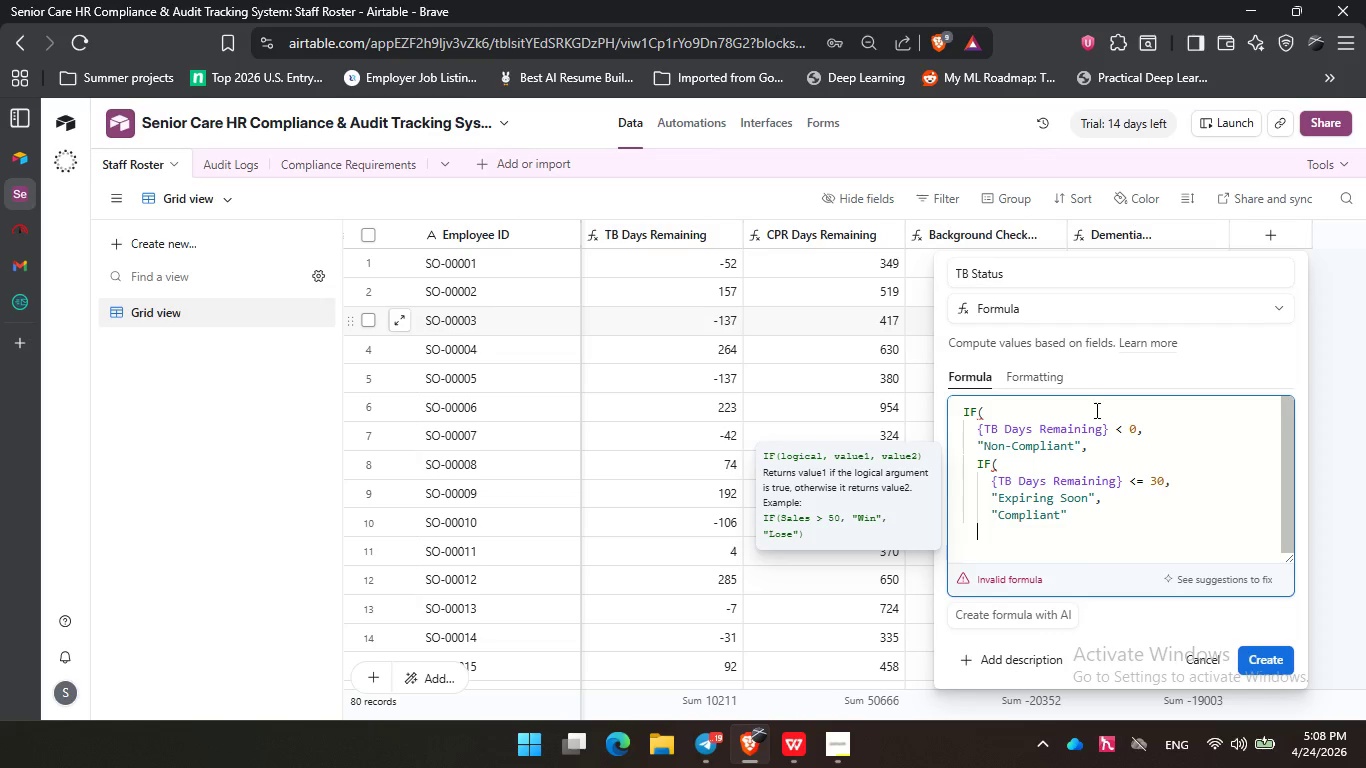 
key(Shift+0)
 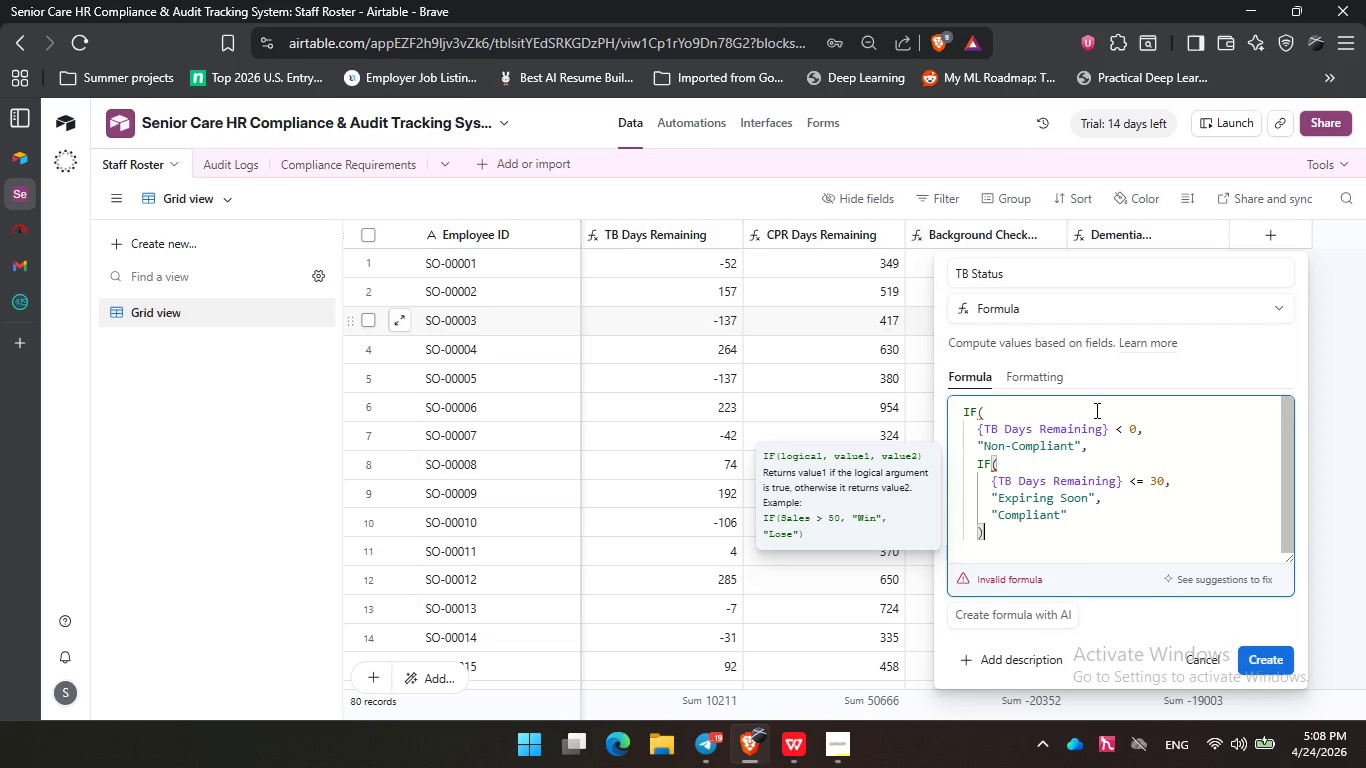 
key(Shift+ShiftRight)
 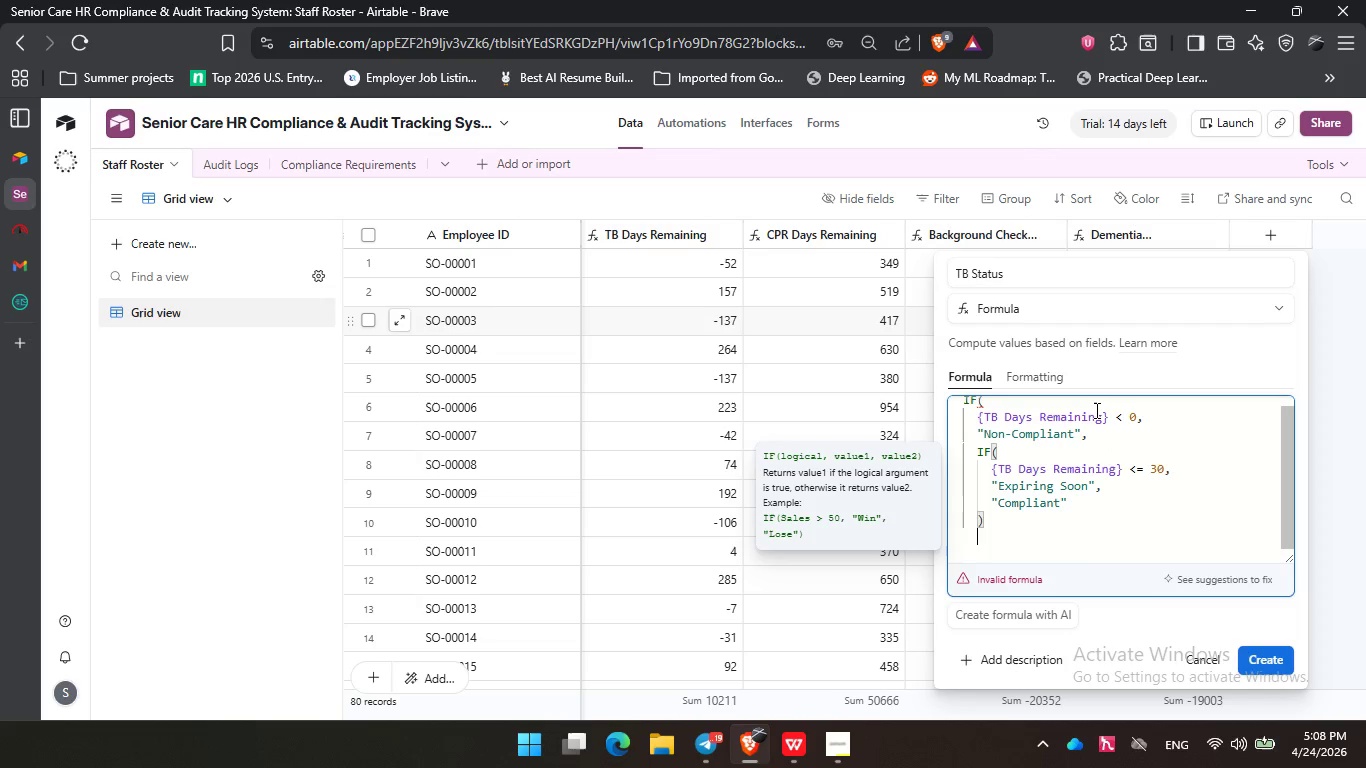 
key(Enter)
 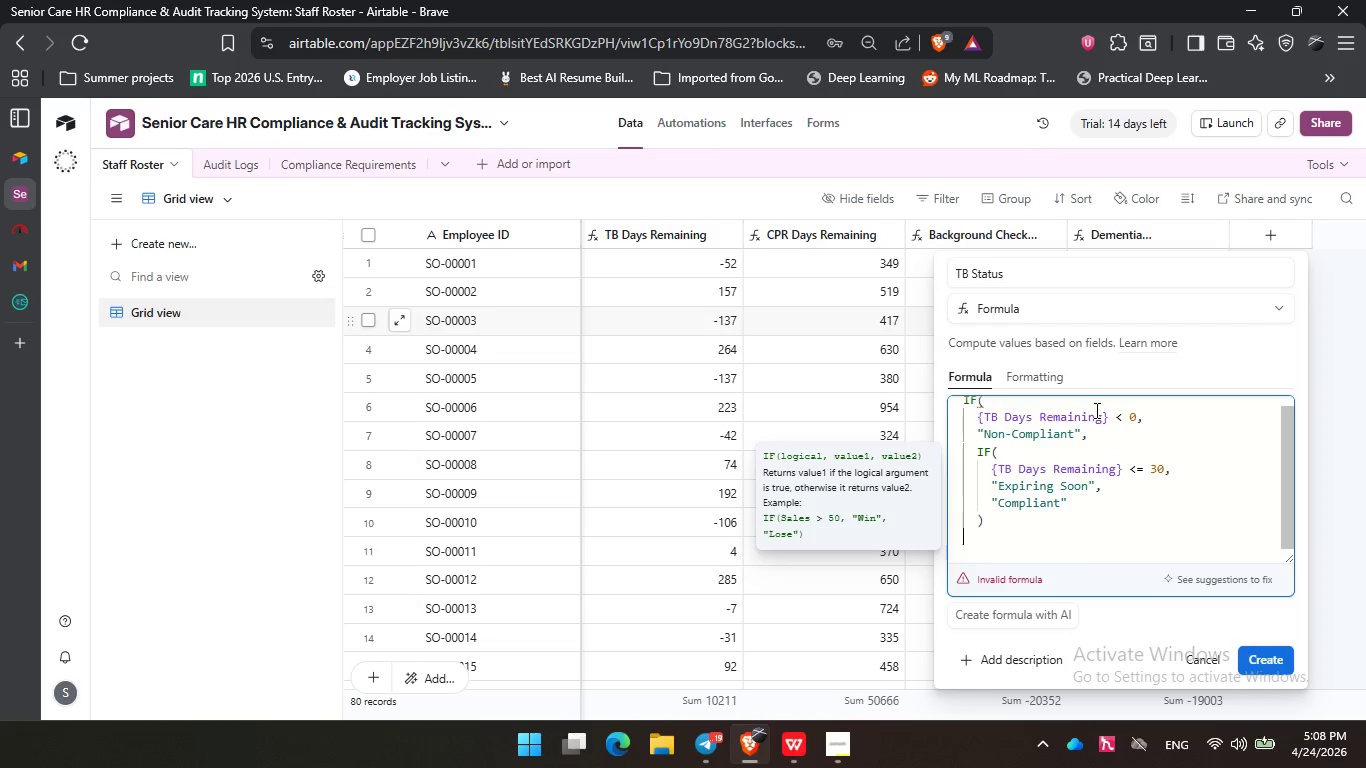 
key(Backspace)
 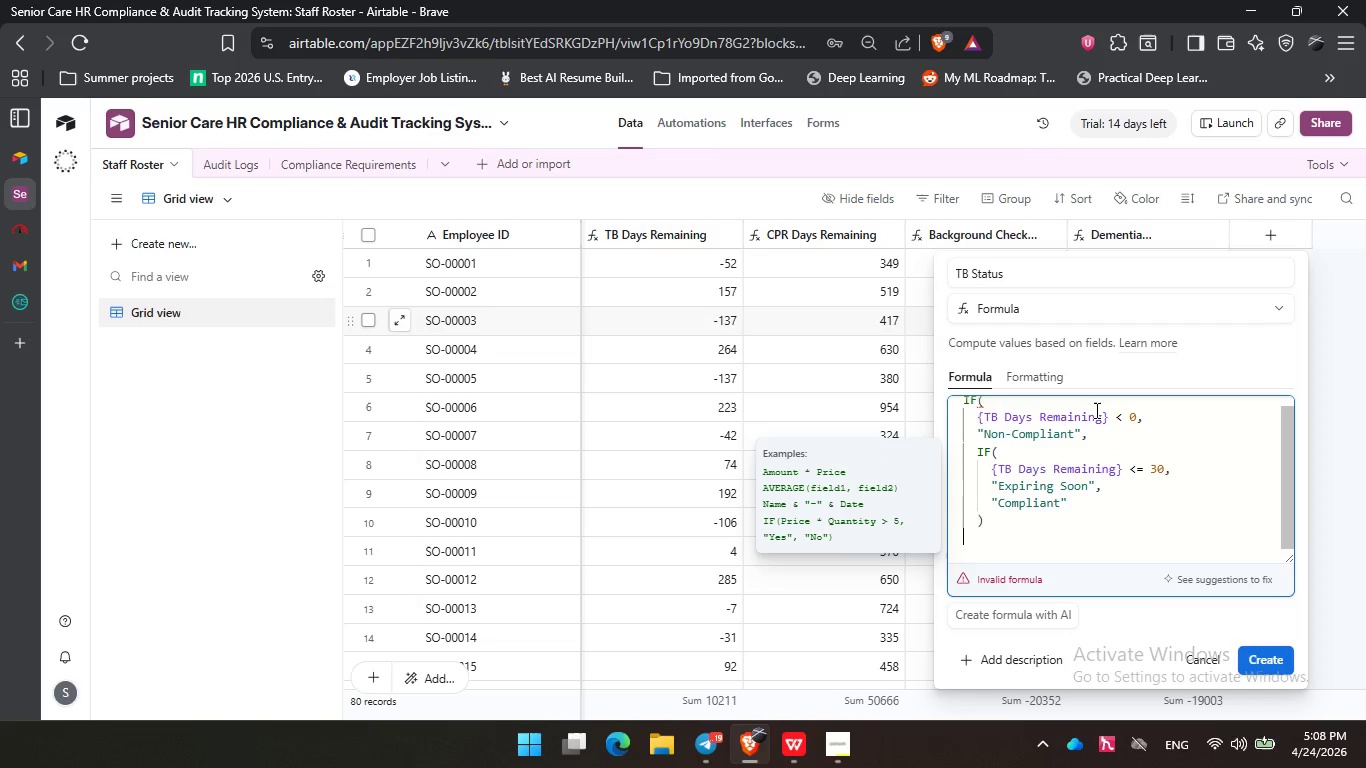 
key(Shift+0)
 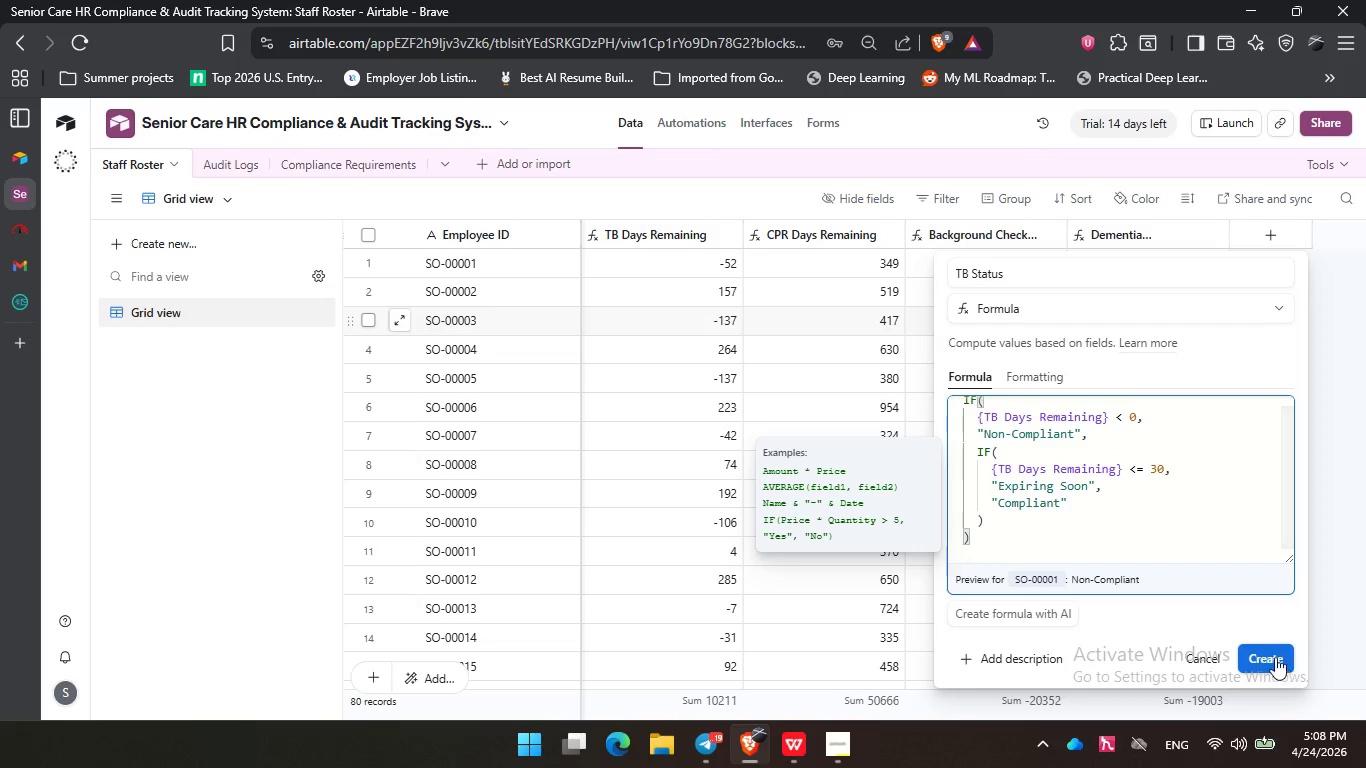 
left_click_drag(start_coordinate=[1035, 554], to_coordinate=[929, 388])
 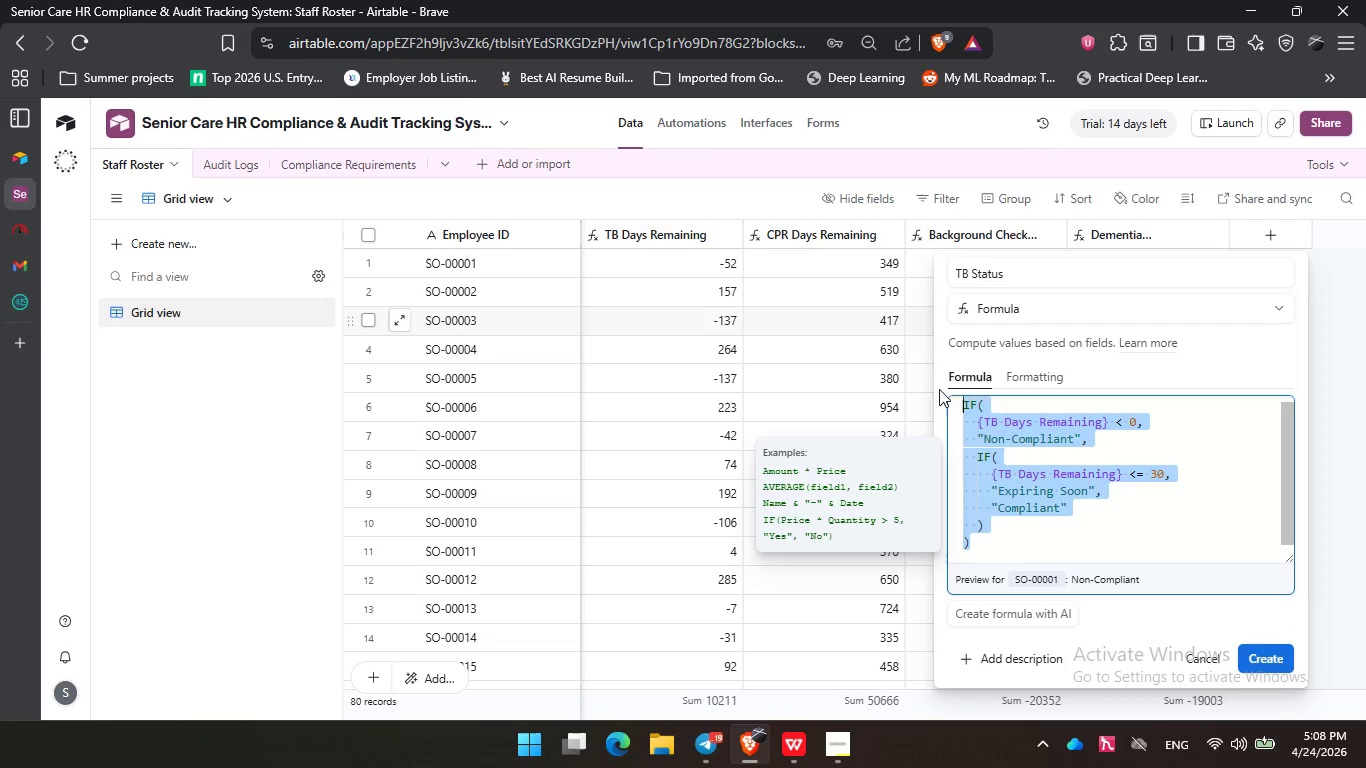 
key(Control+C)
 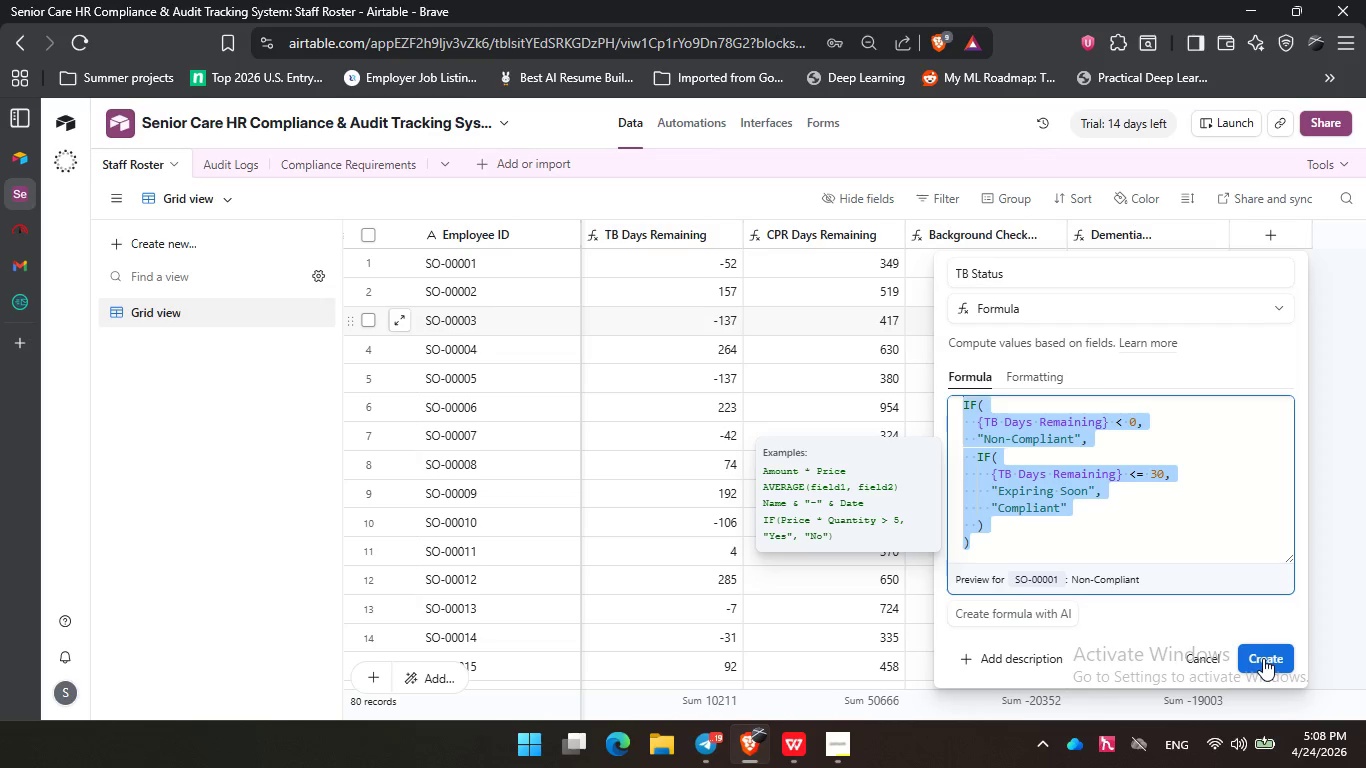 
left_click([1263, 658])
 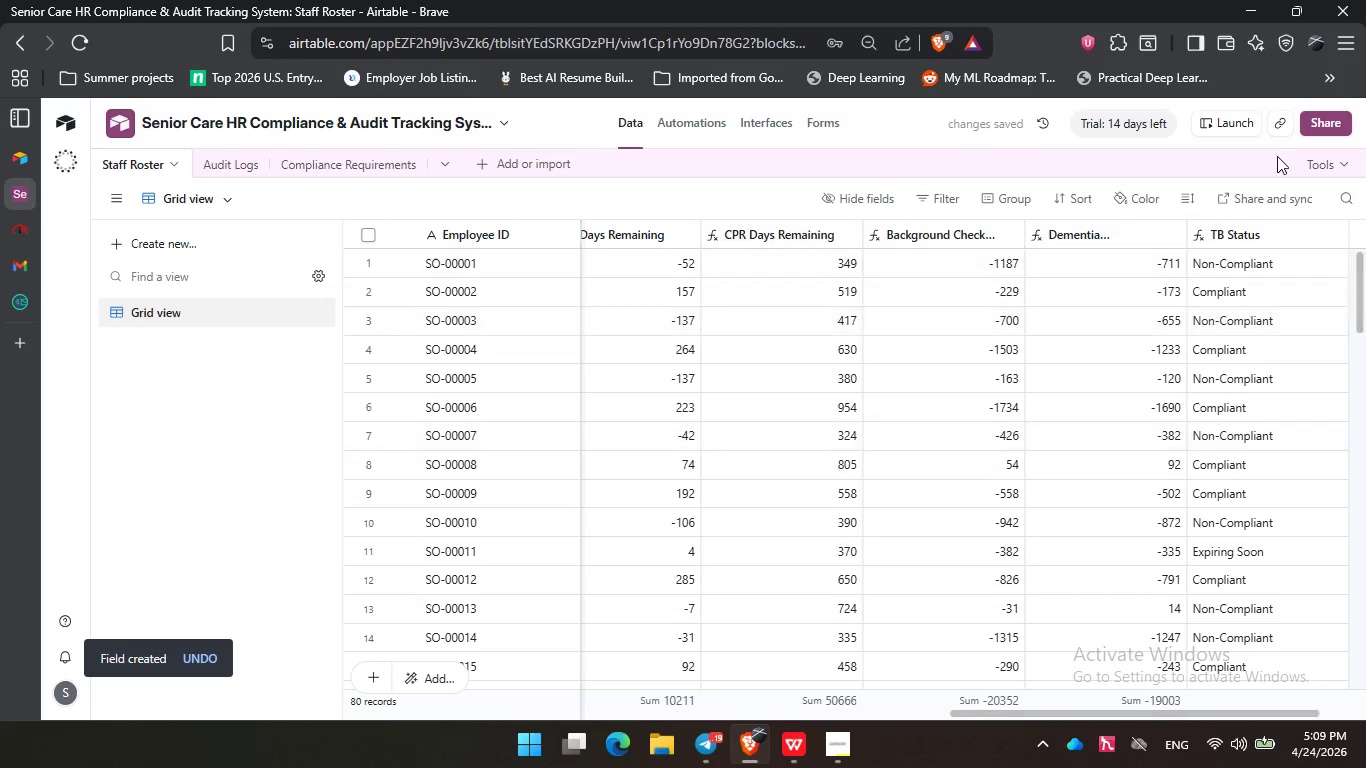 
left_click([1325, 165])
 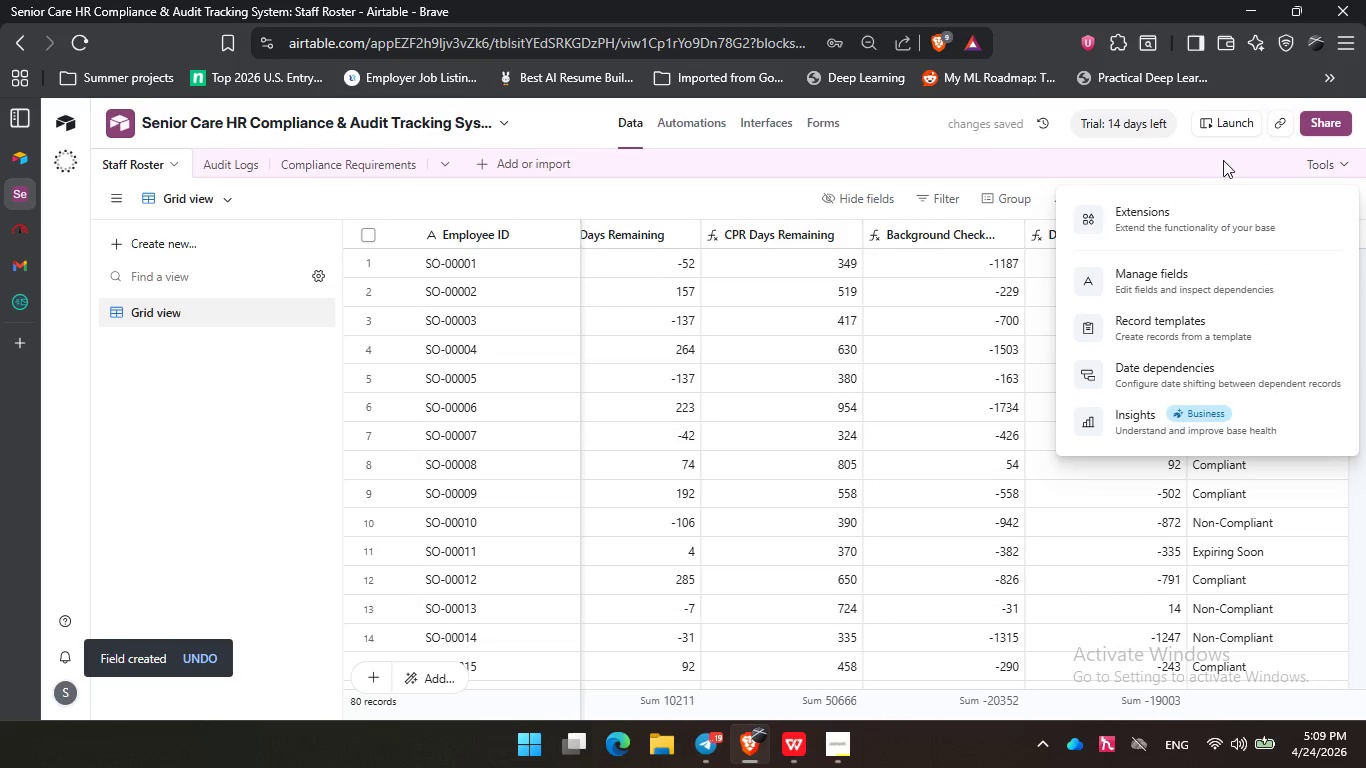 
left_click([1193, 160])
 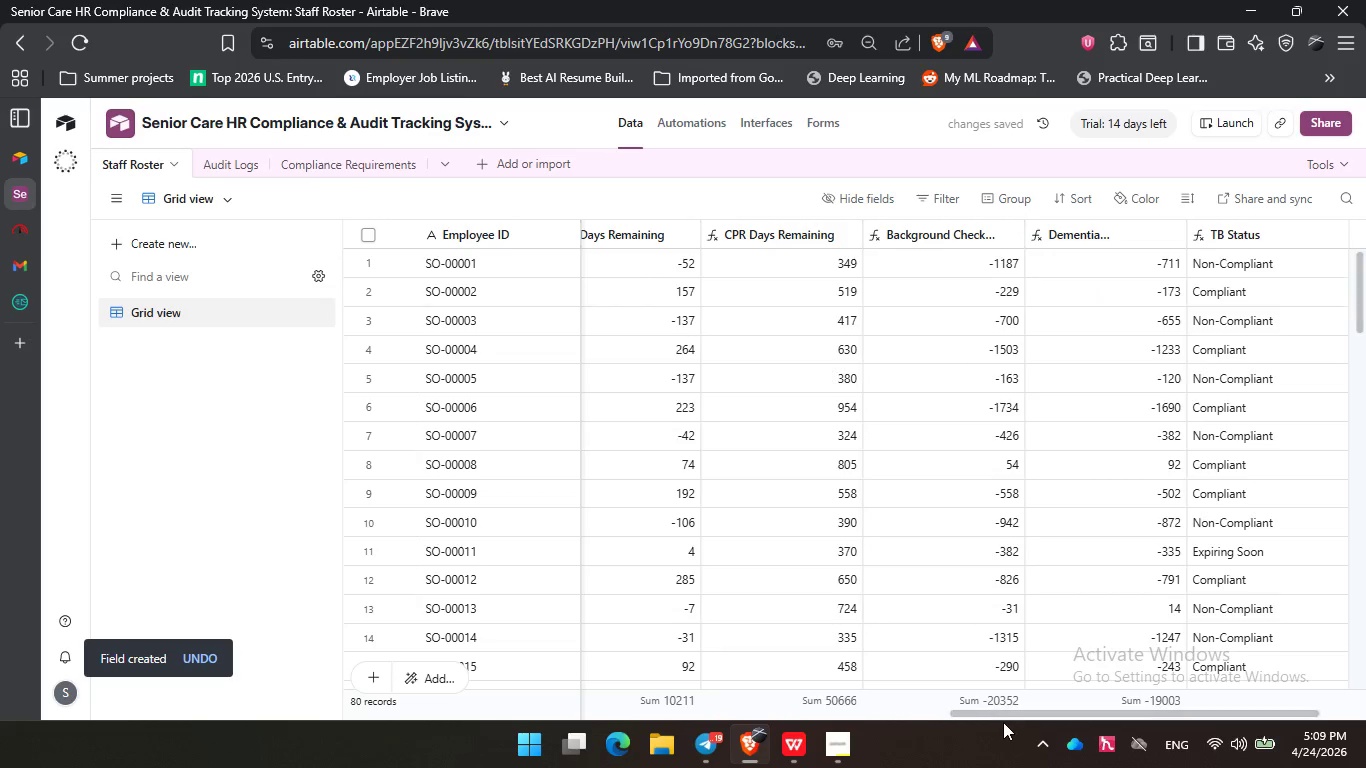 
left_click_drag(start_coordinate=[1007, 712], to_coordinate=[1210, 706])
 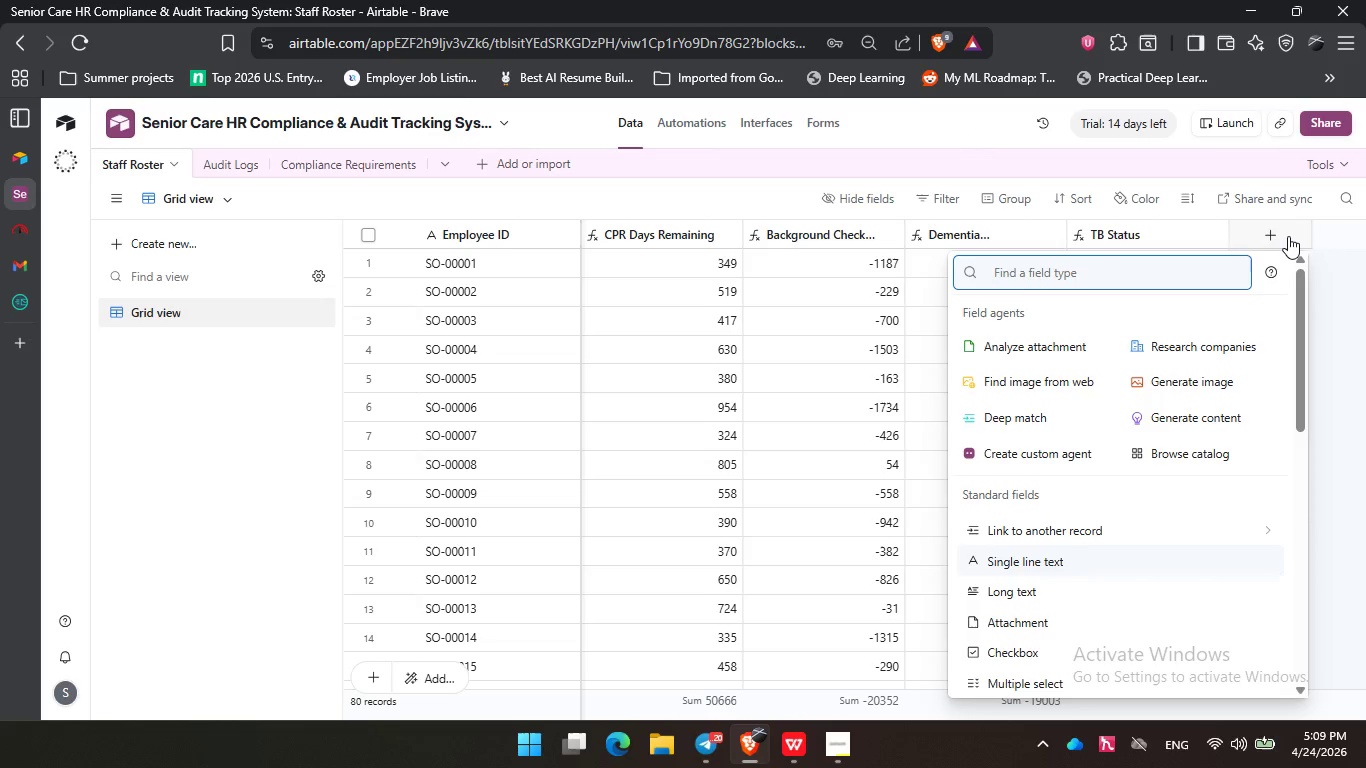 
wait(7.26)
 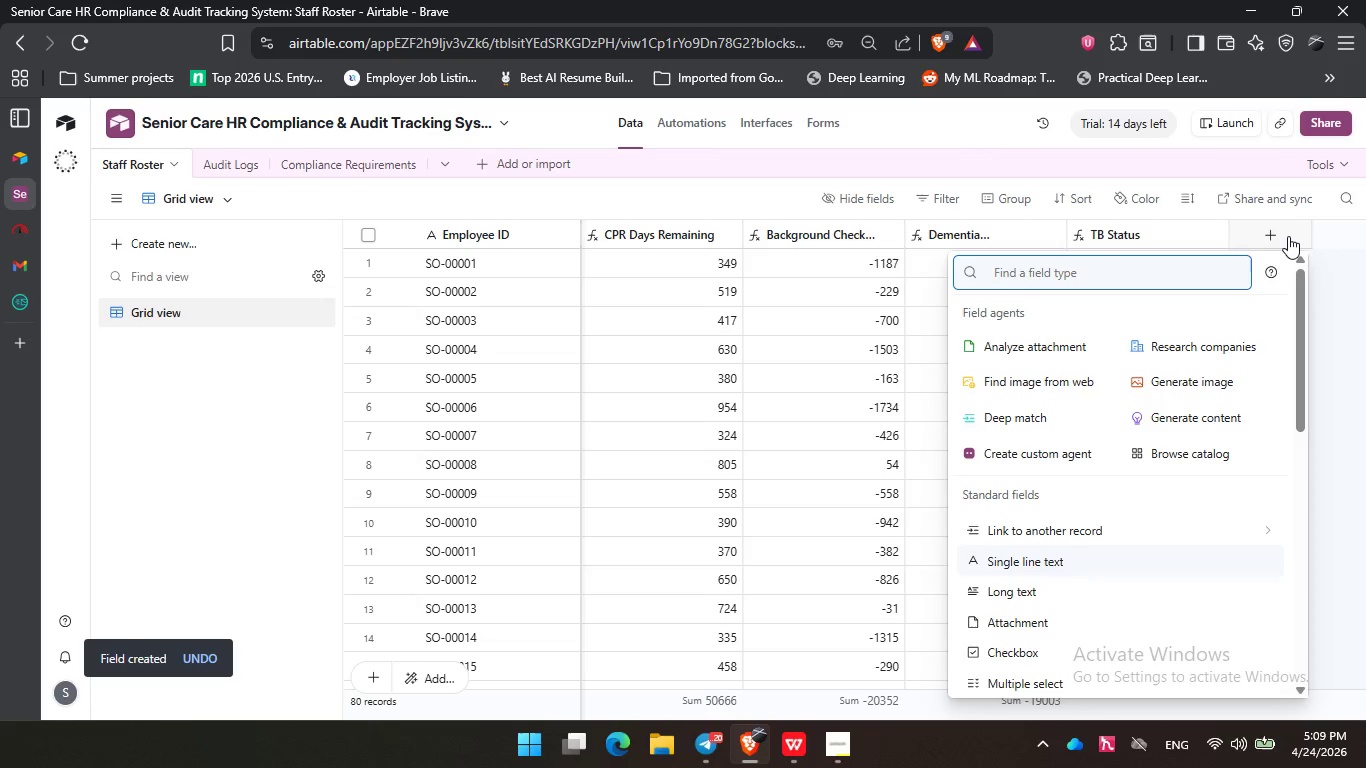 
type(fo)
 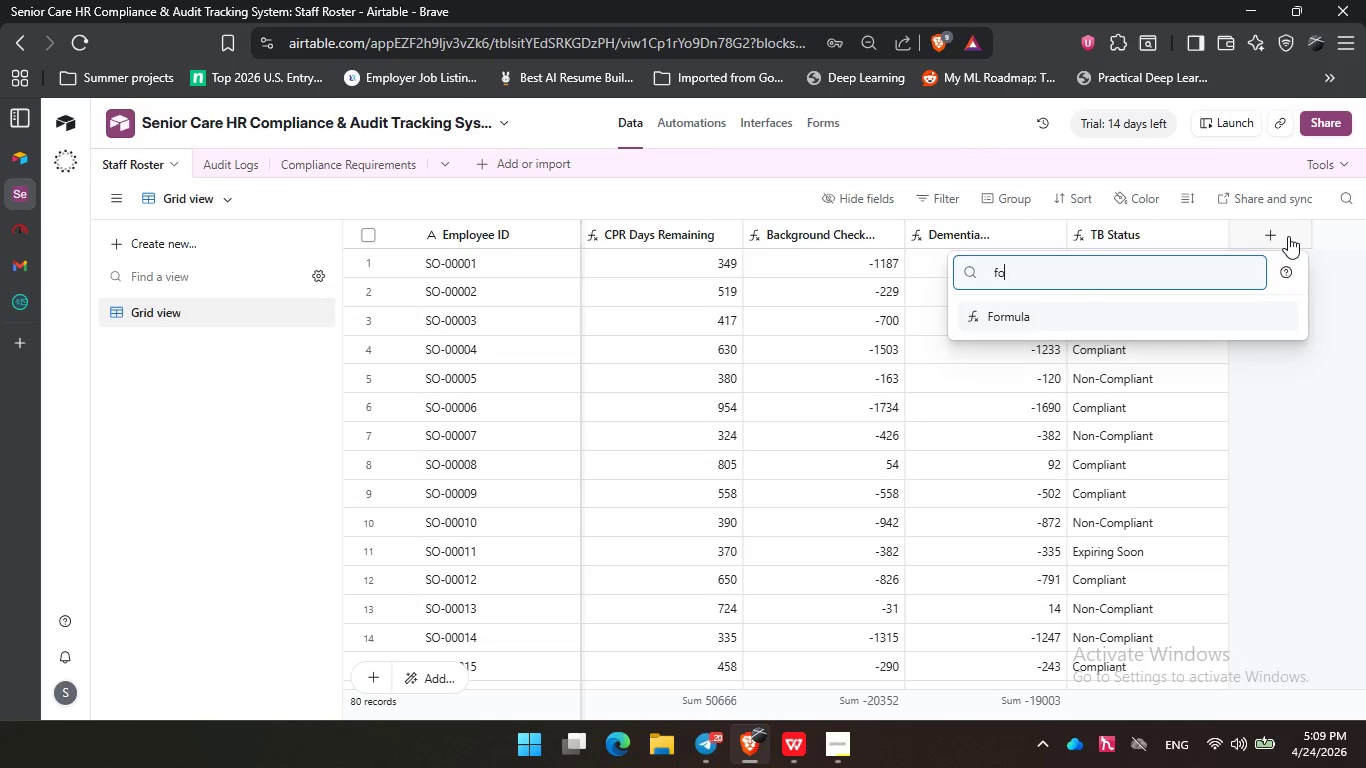 
key(Enter)
 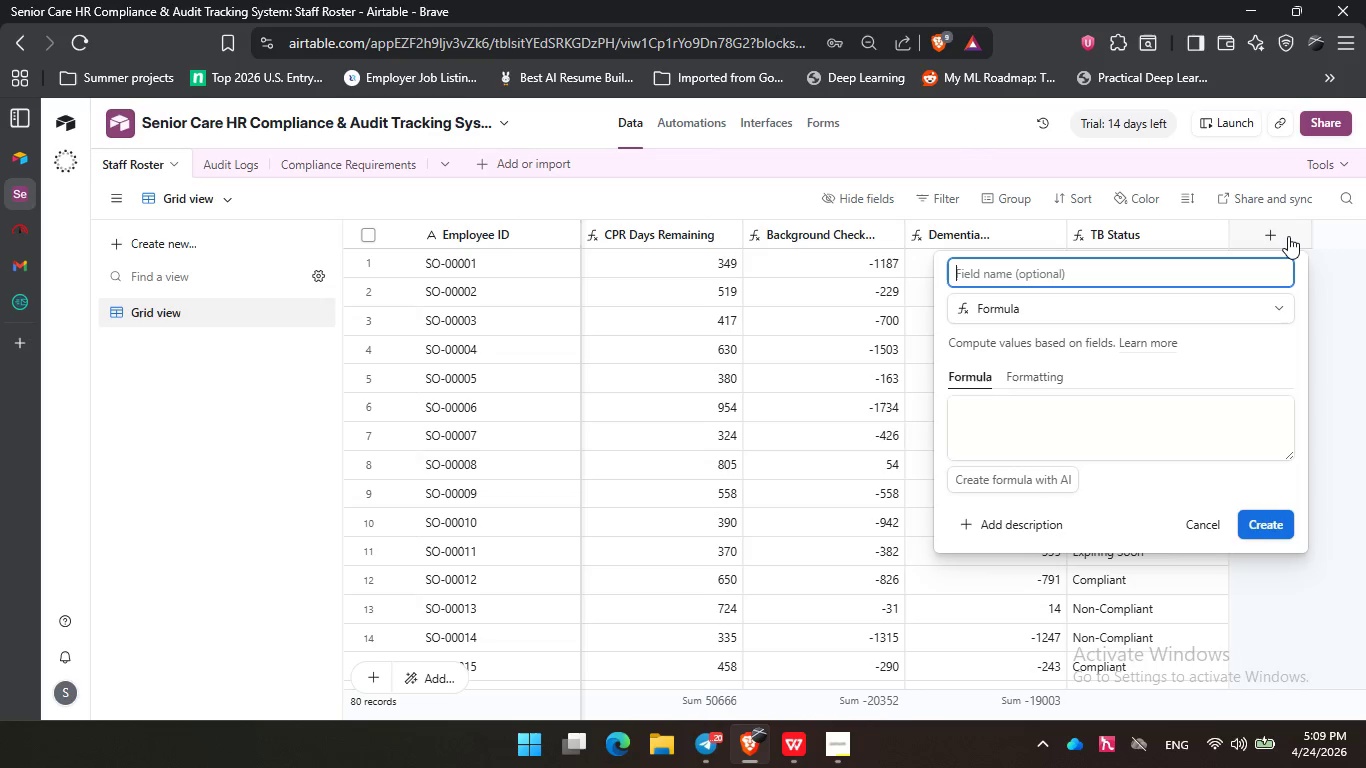 
type(Backfround )
key(Backspace)
key(Backspace)
key(Backspace)
key(Backspace)
key(Backspace)
key(Backspace)
key(Backspace)
type(ground Status)
 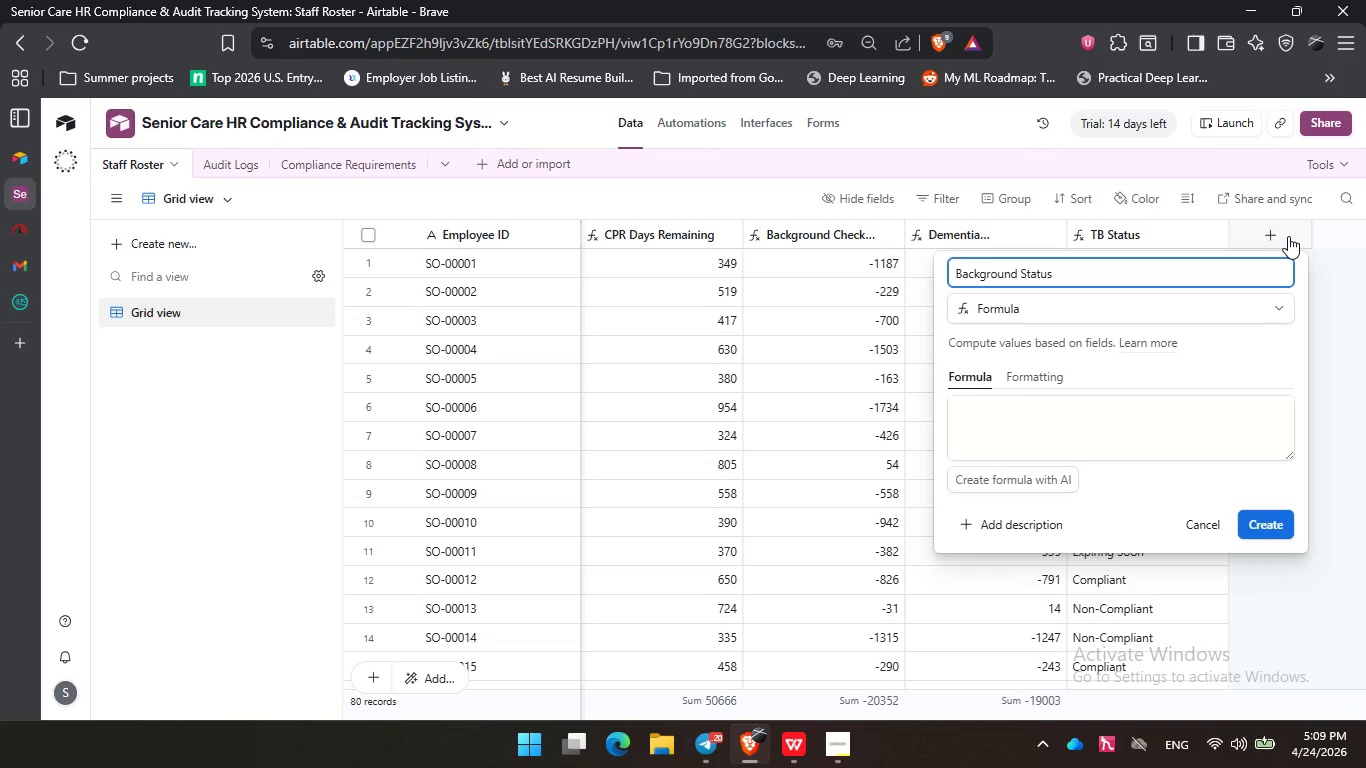 
left_click([1069, 440])
 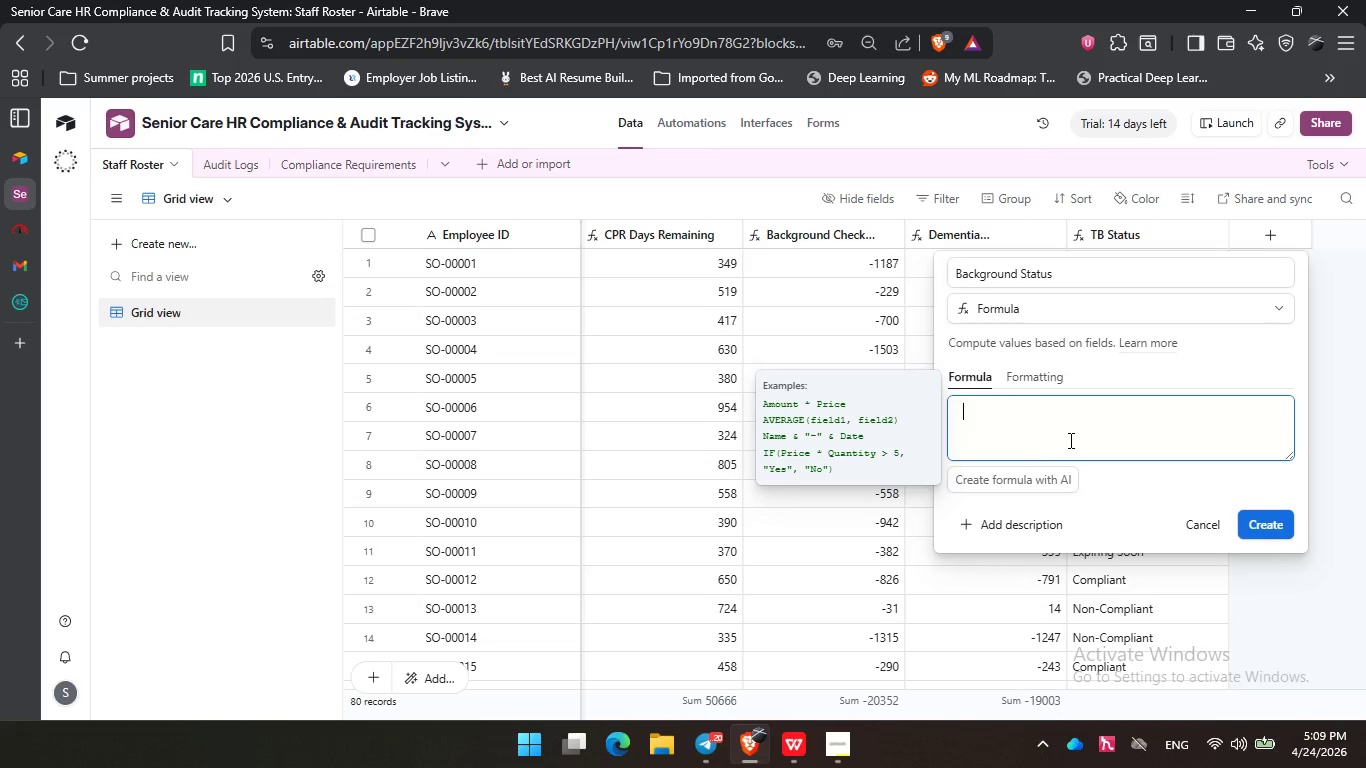 
key(Control+V)
 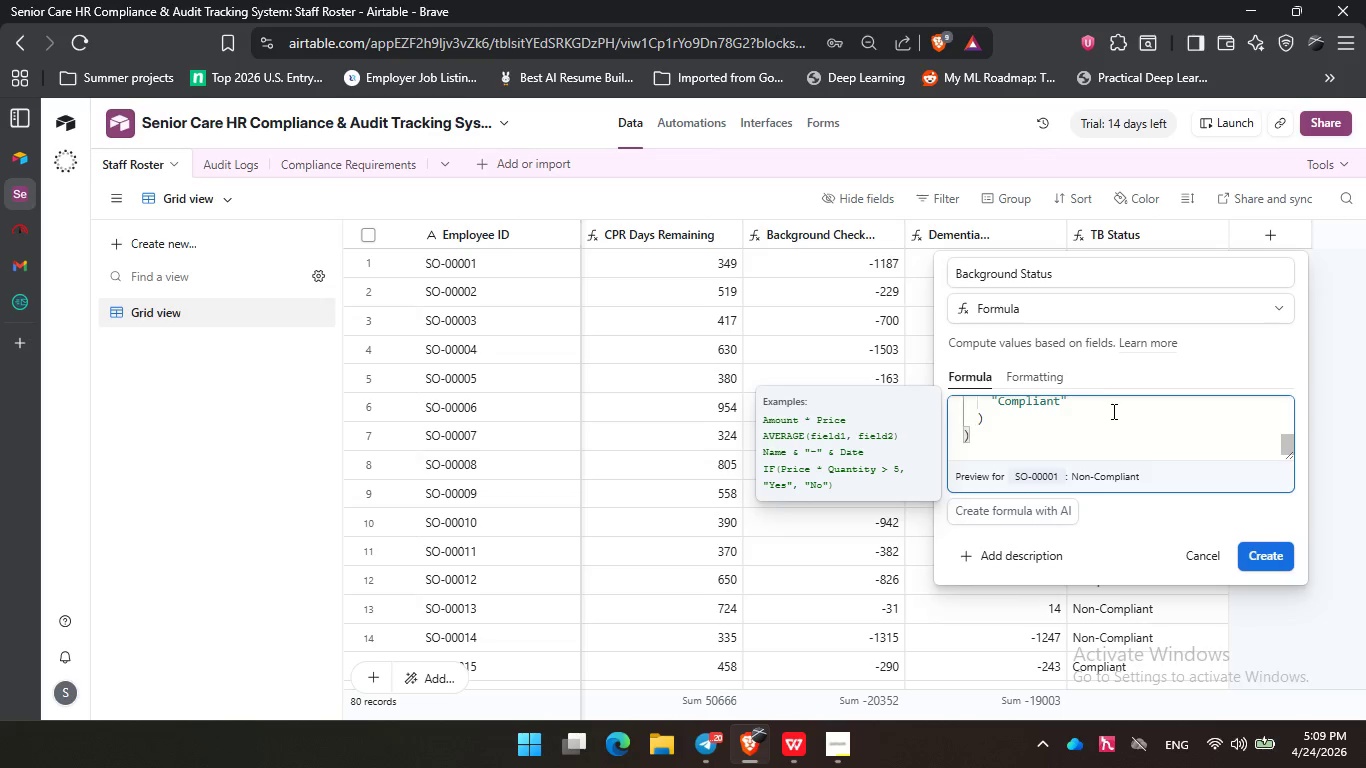 
scroll: coordinate [1107, 423], scroll_direction: up, amount: 3.0
 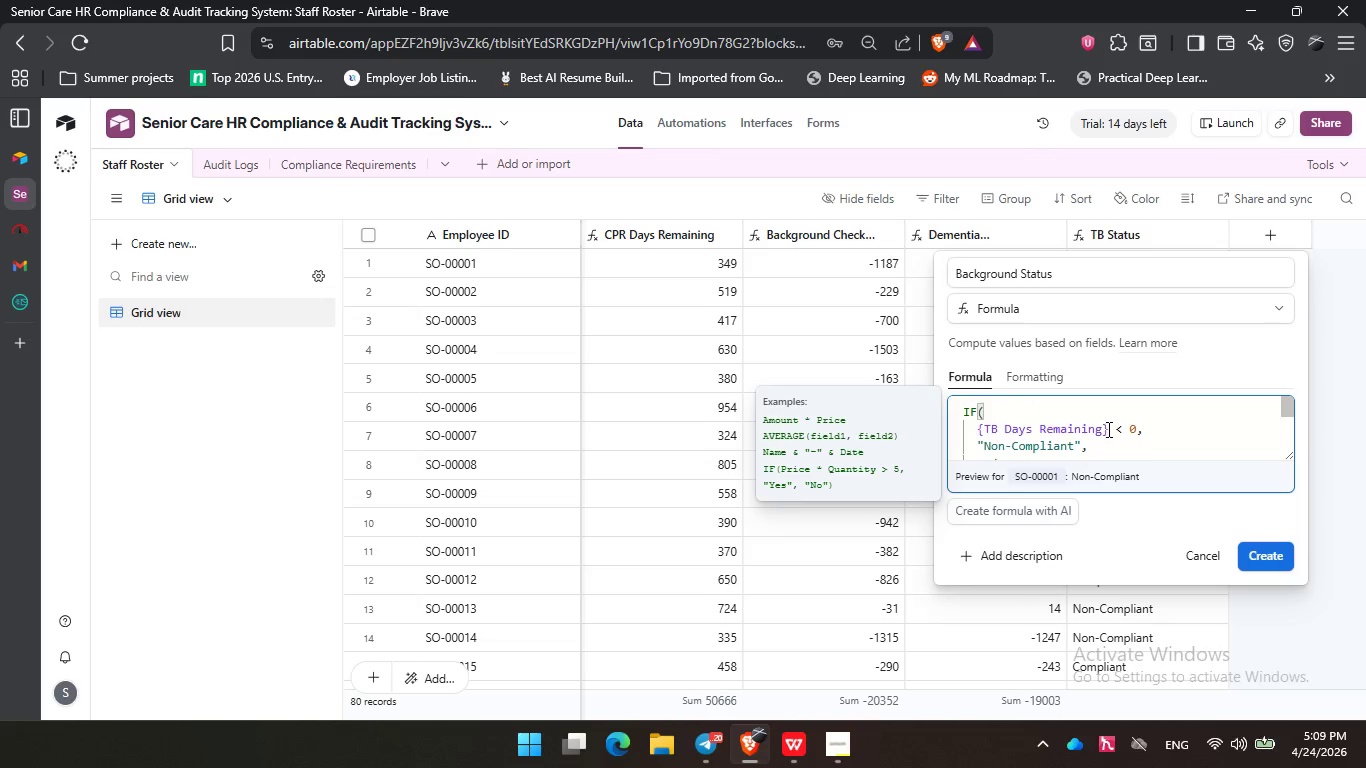 
left_click([1107, 428])
 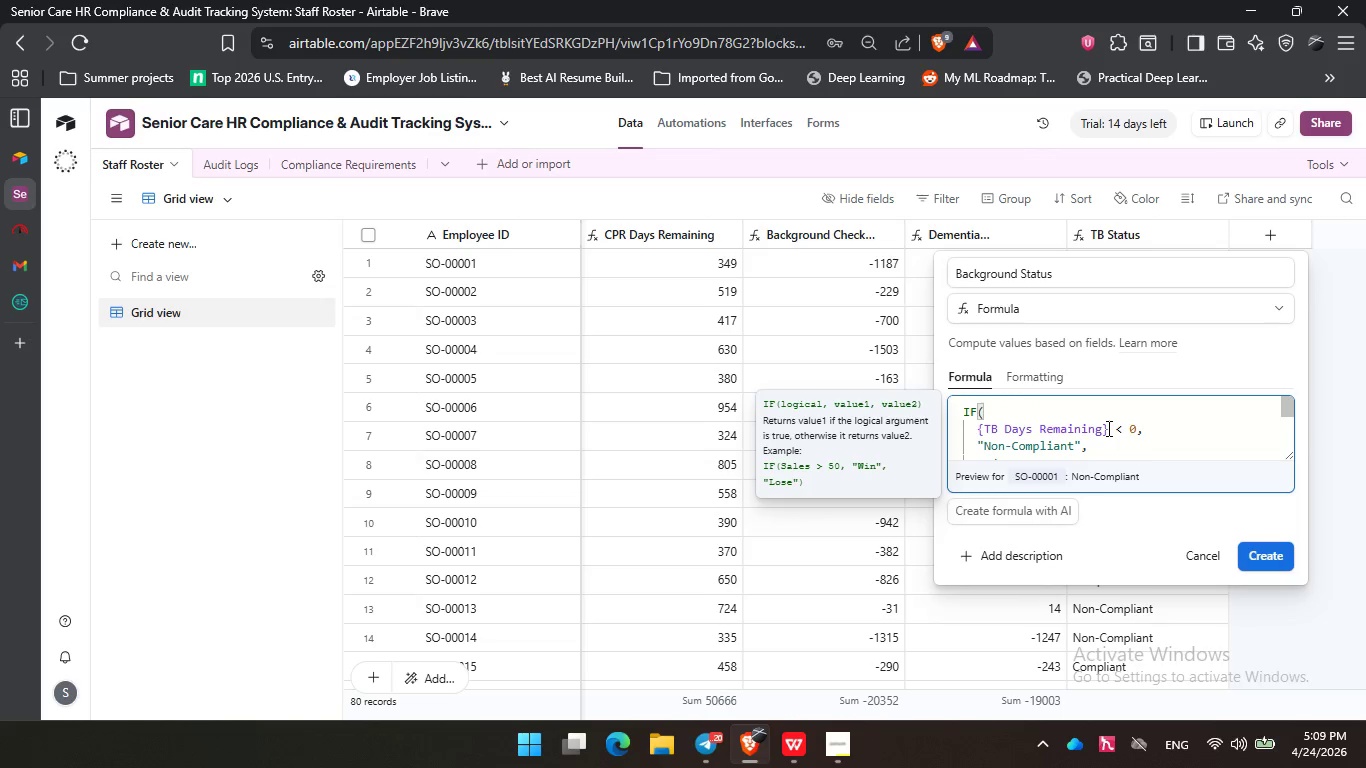 
hold_key(key=Backspace, duration=0.81)
 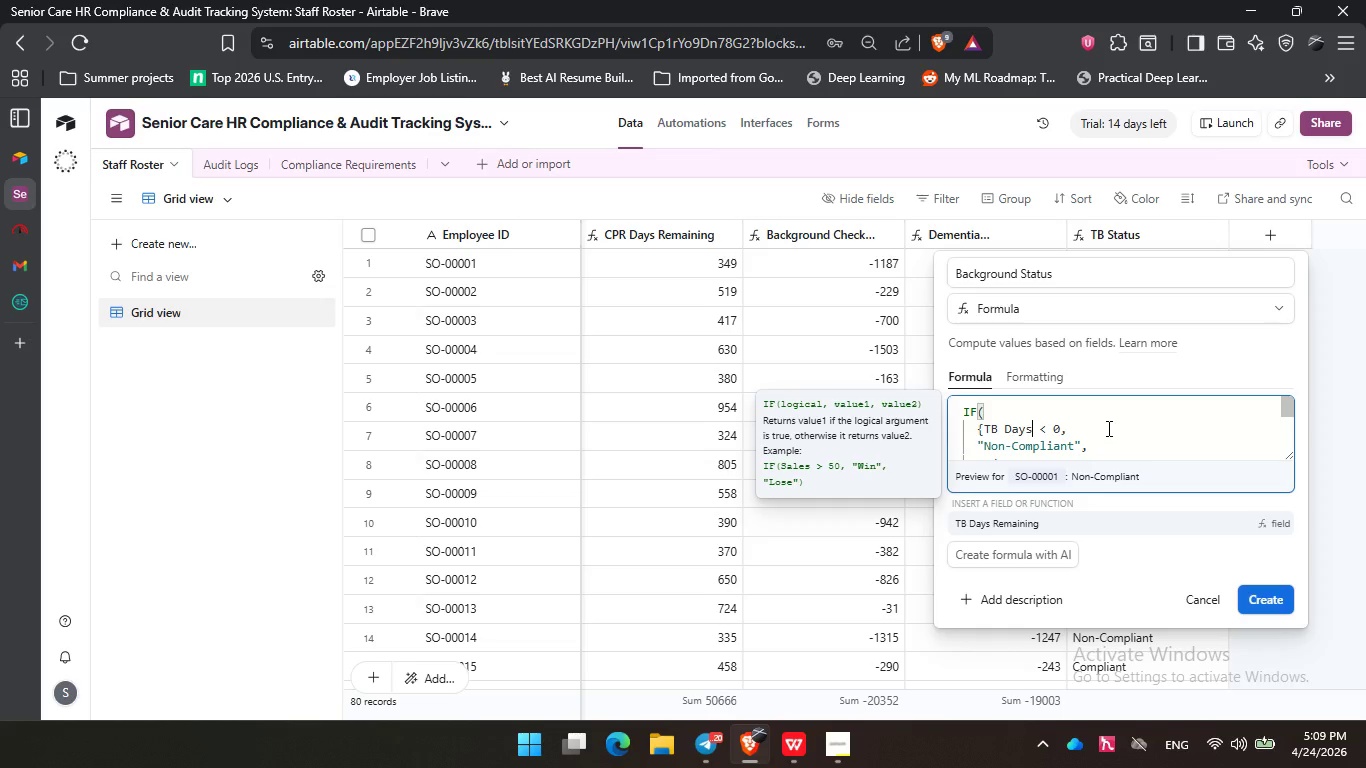 
key(Backspace)
 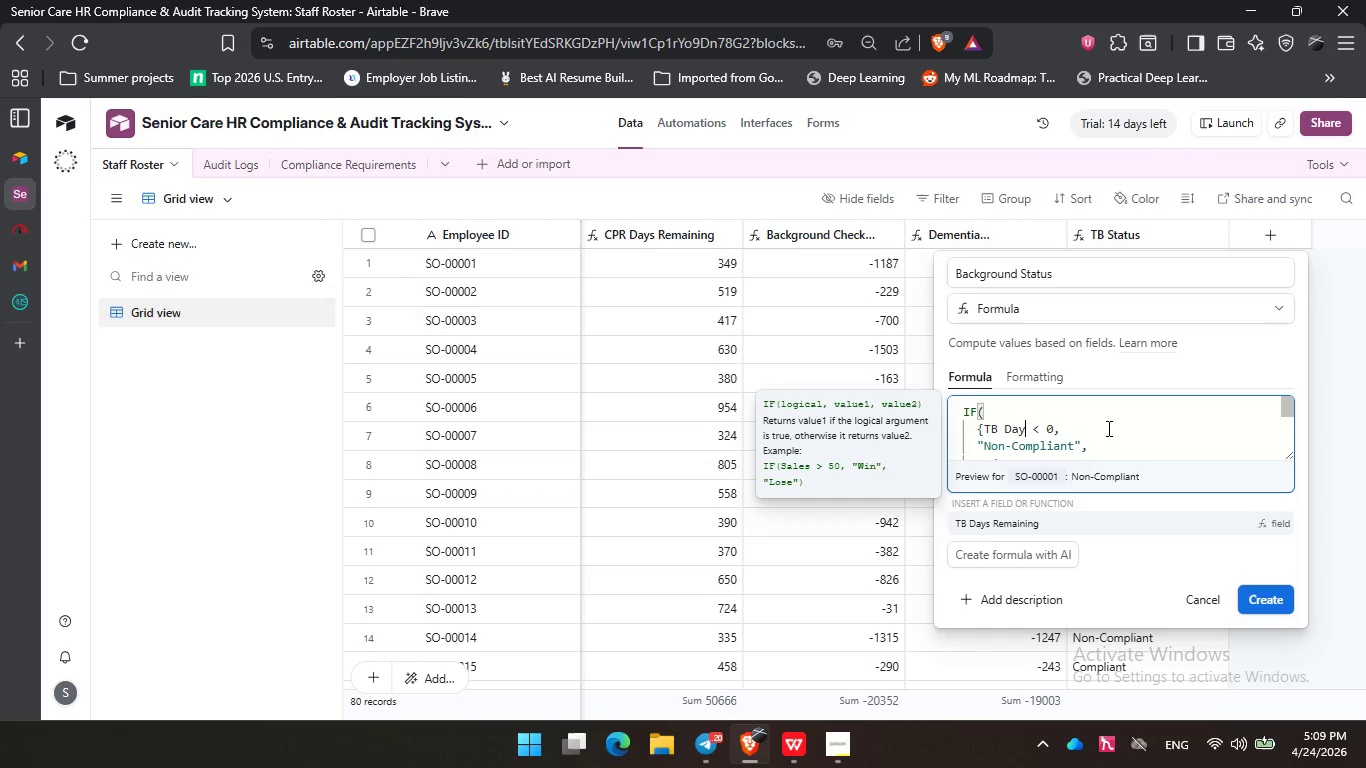 
key(Backspace)
 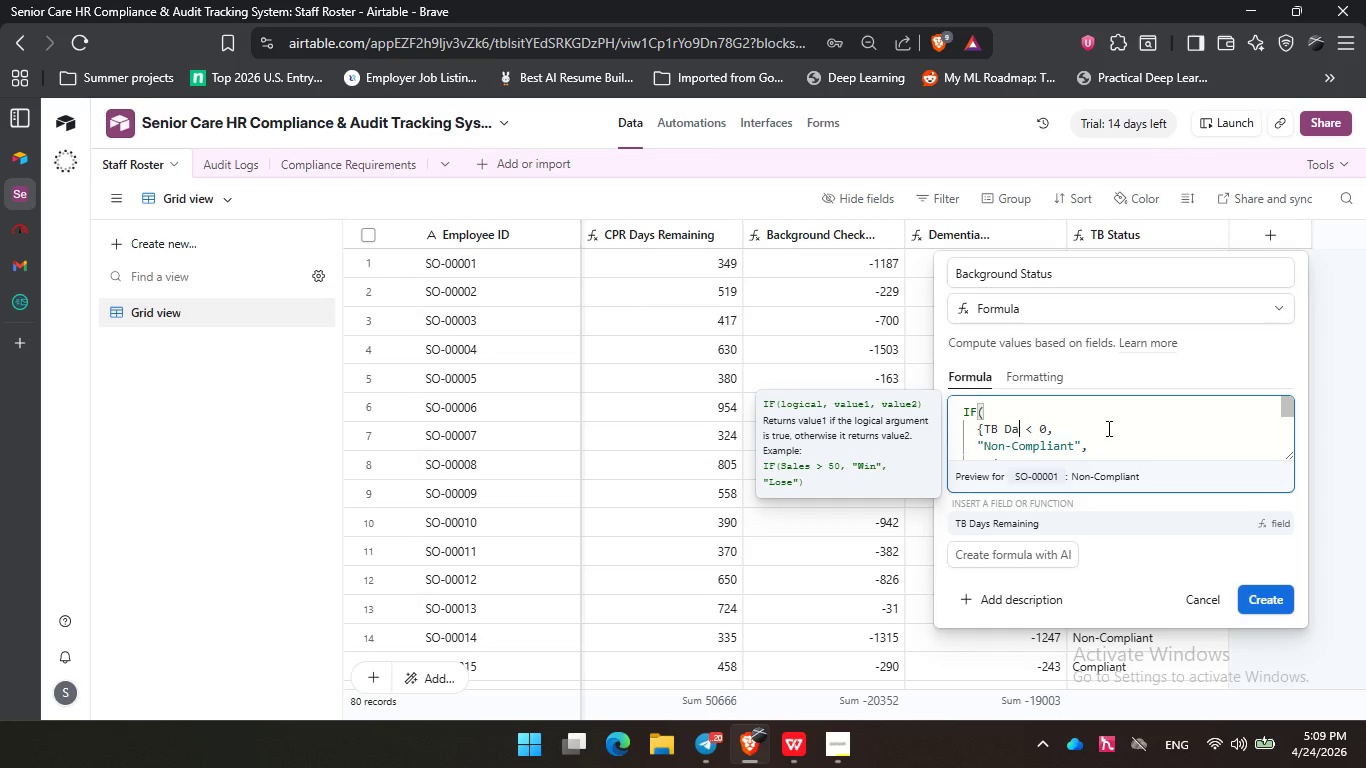 
key(Backspace)
 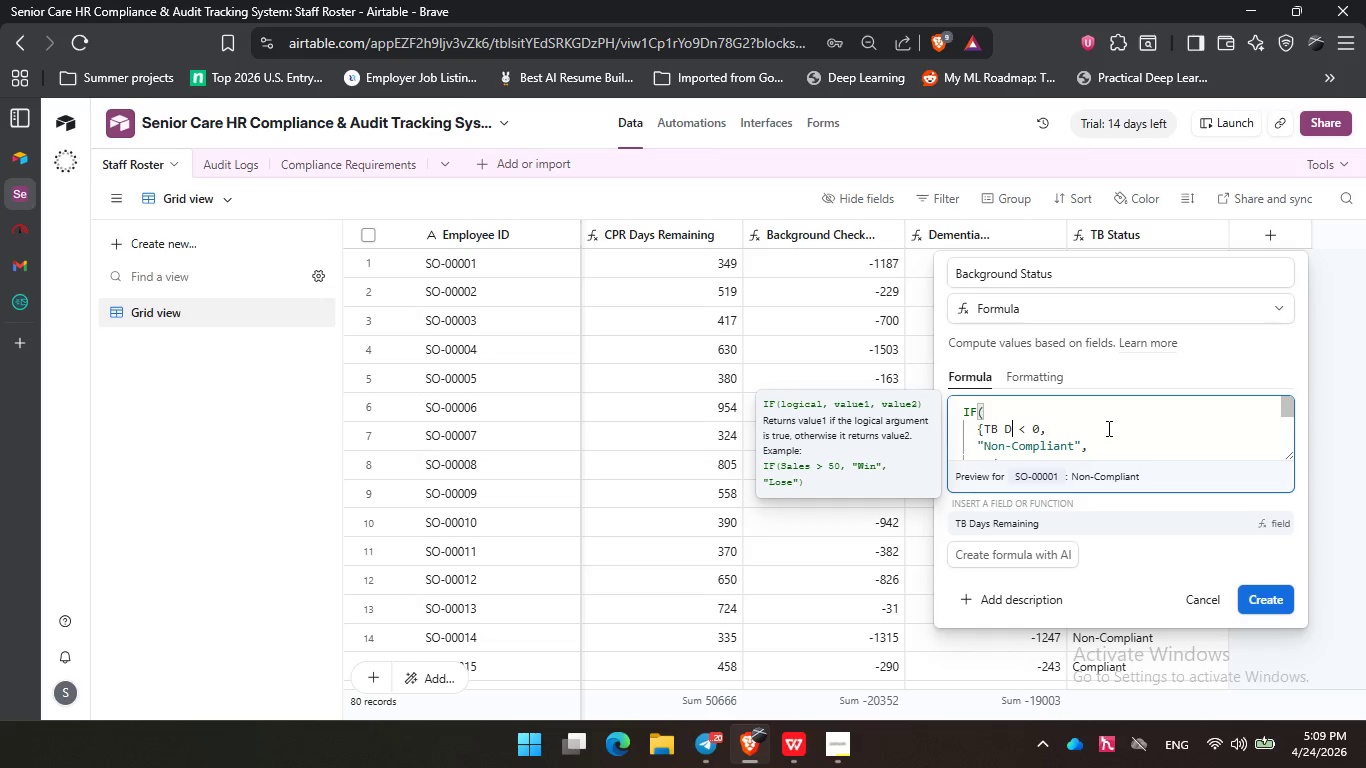 
key(Backspace)
 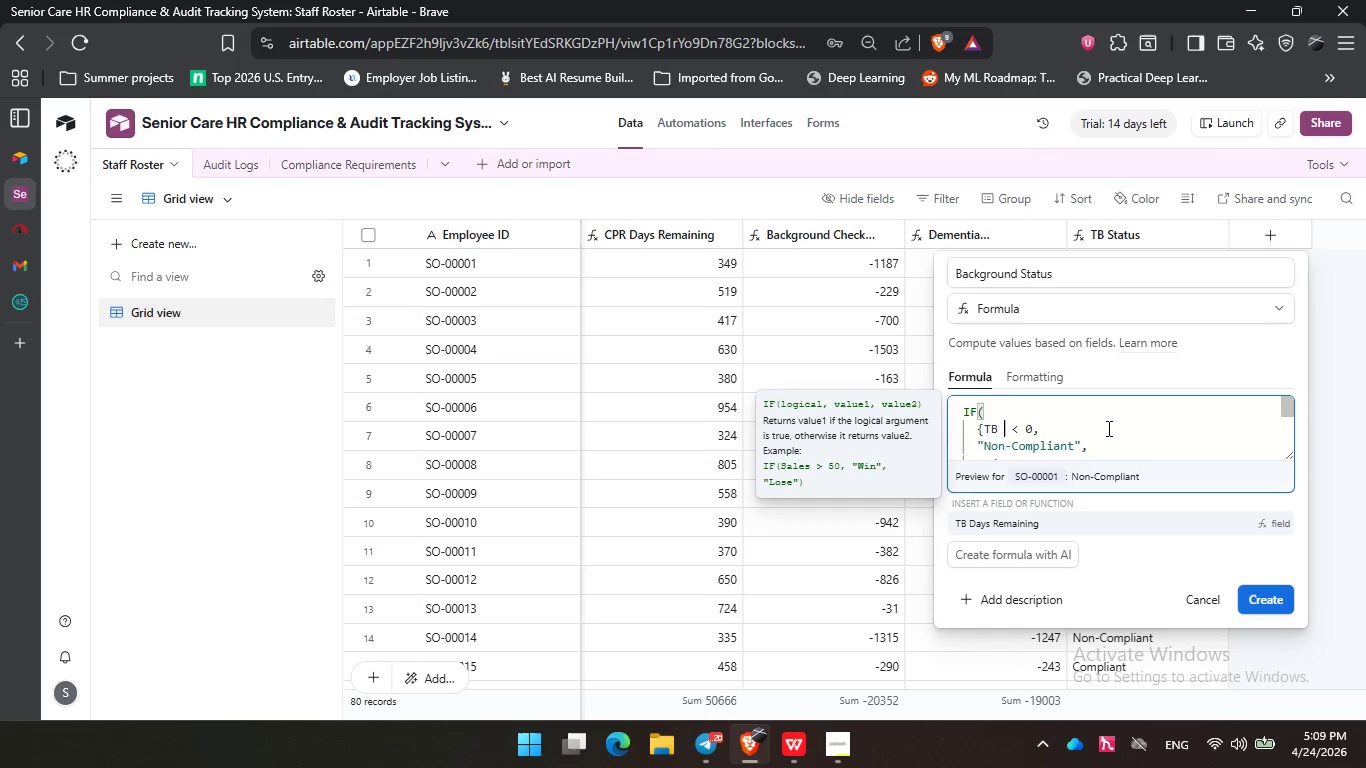 
key(Backspace)
 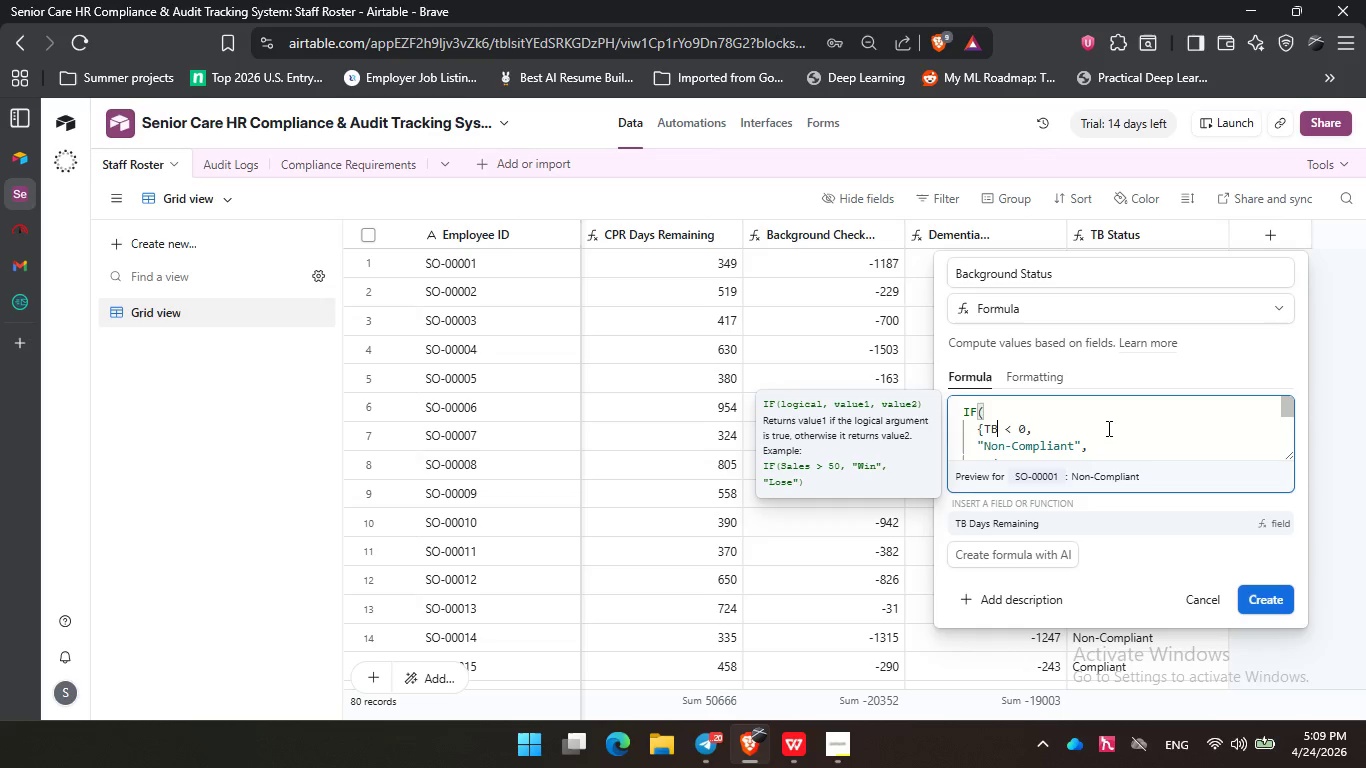 
key(Backspace)
 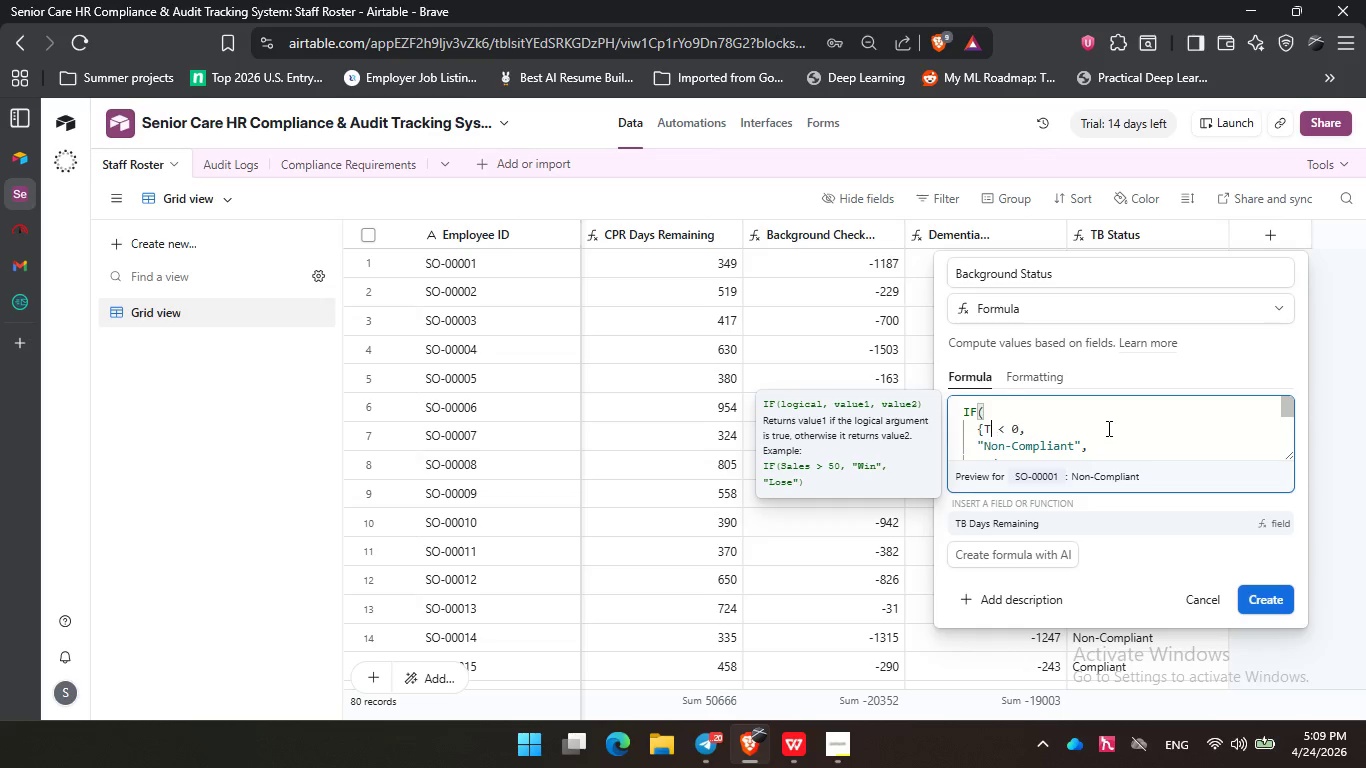 
key(Backspace)
 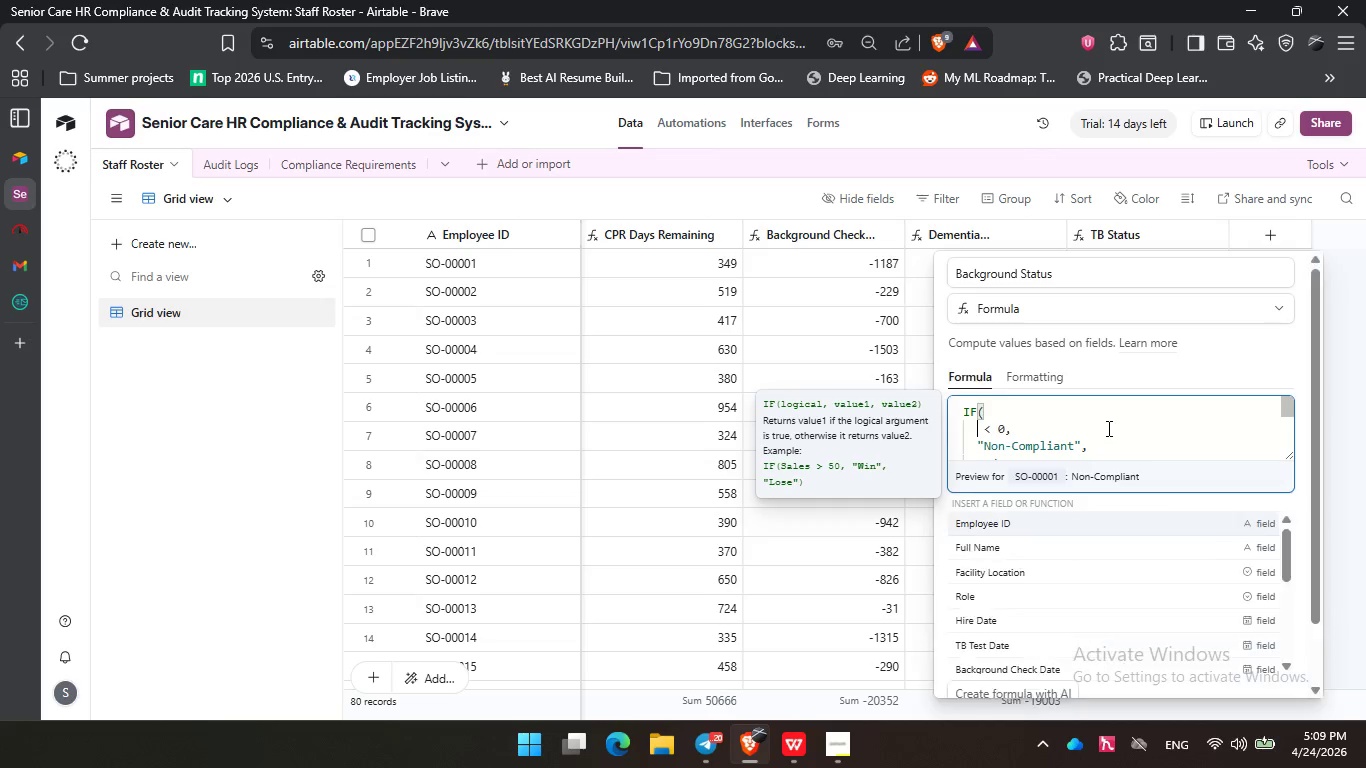 
key(Backspace)
 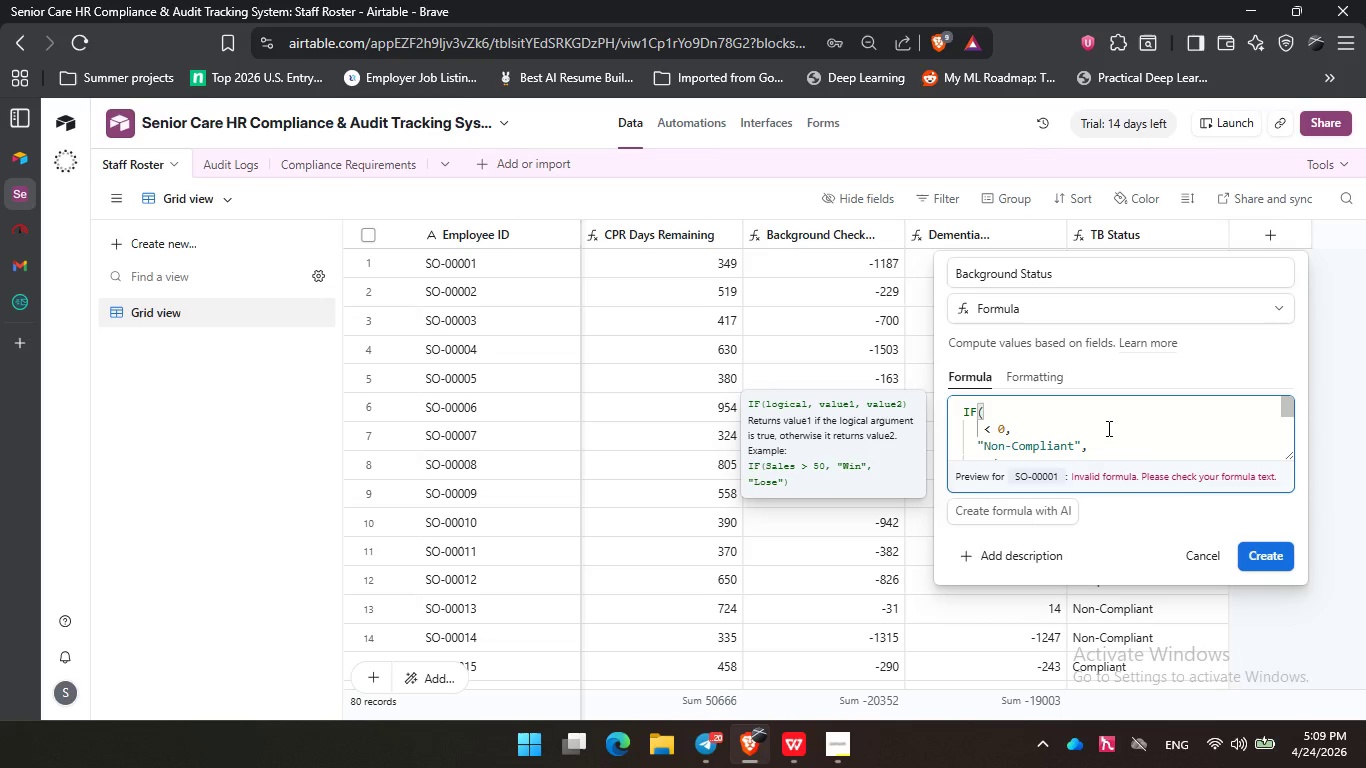 
wait(9.73)
 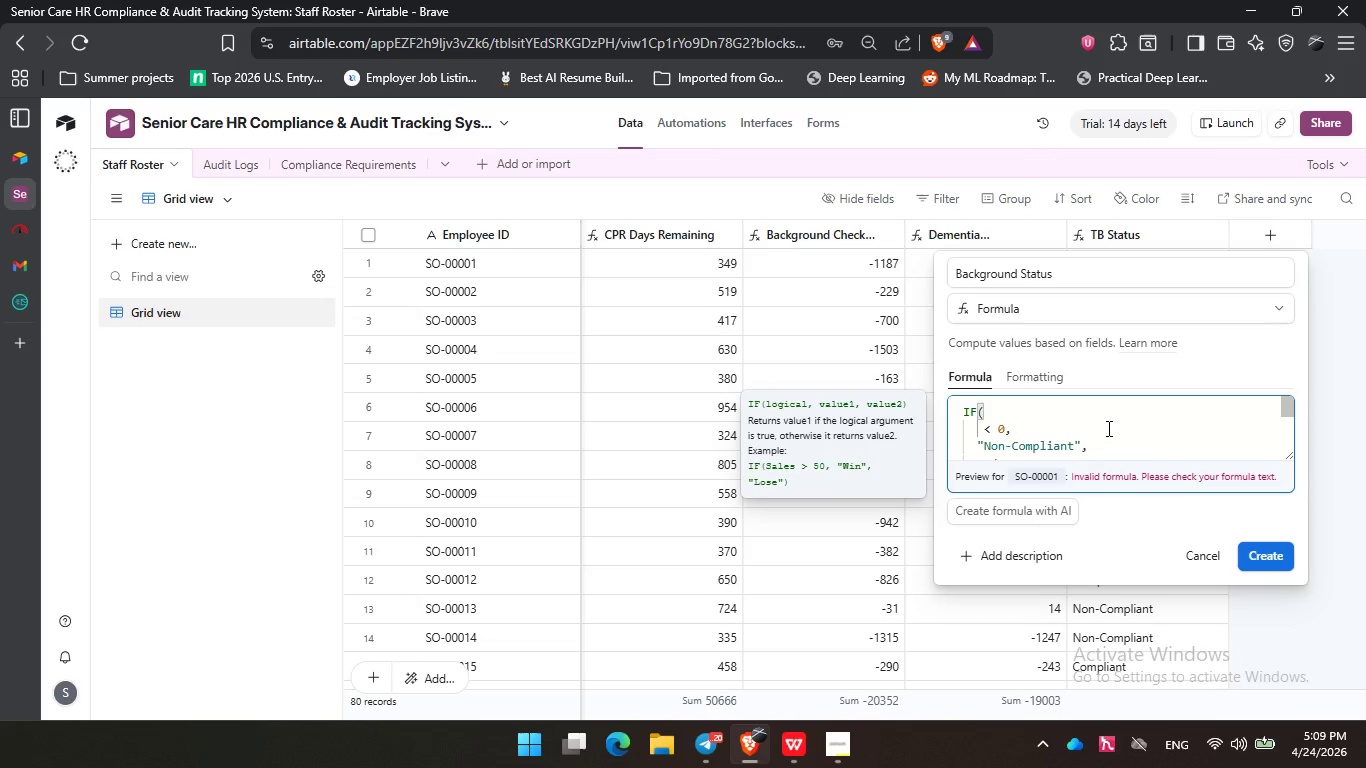 
type(ba)
 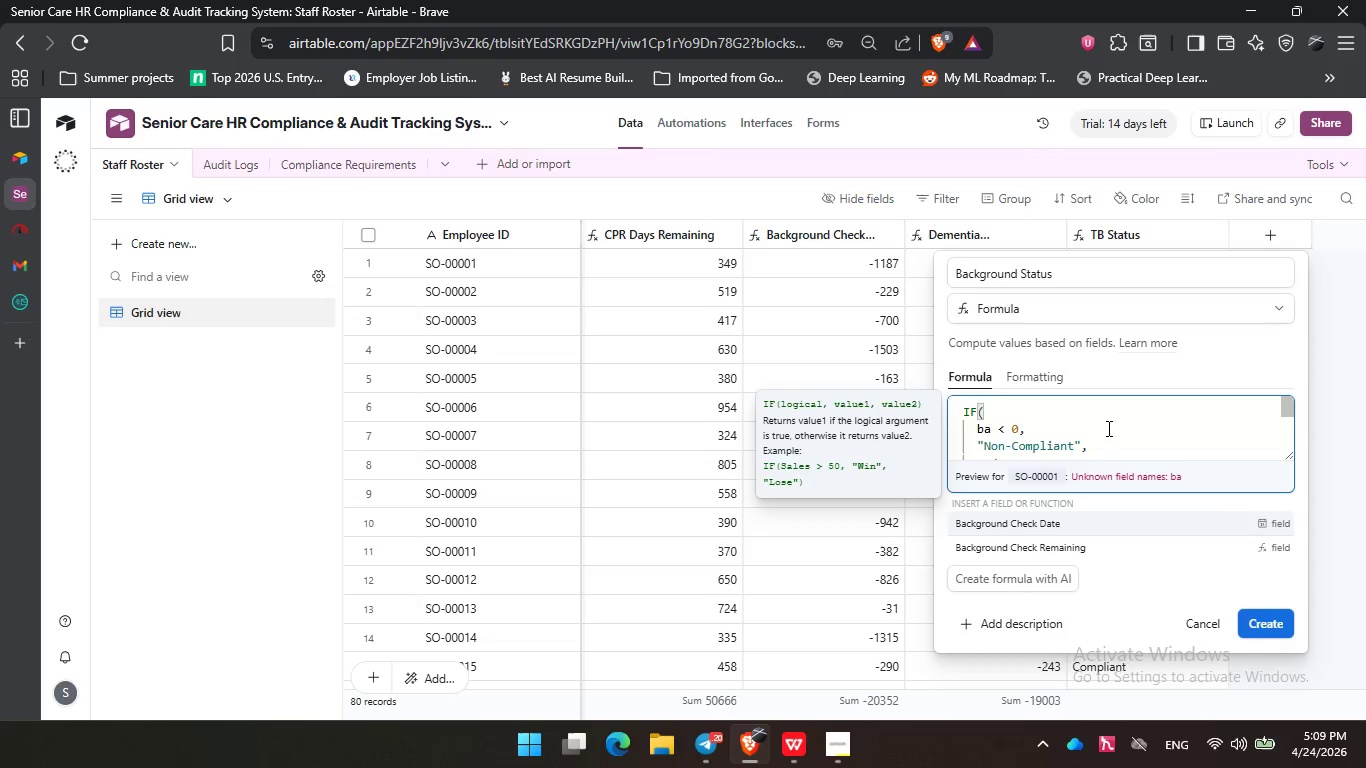 
key(ArrowDown)
 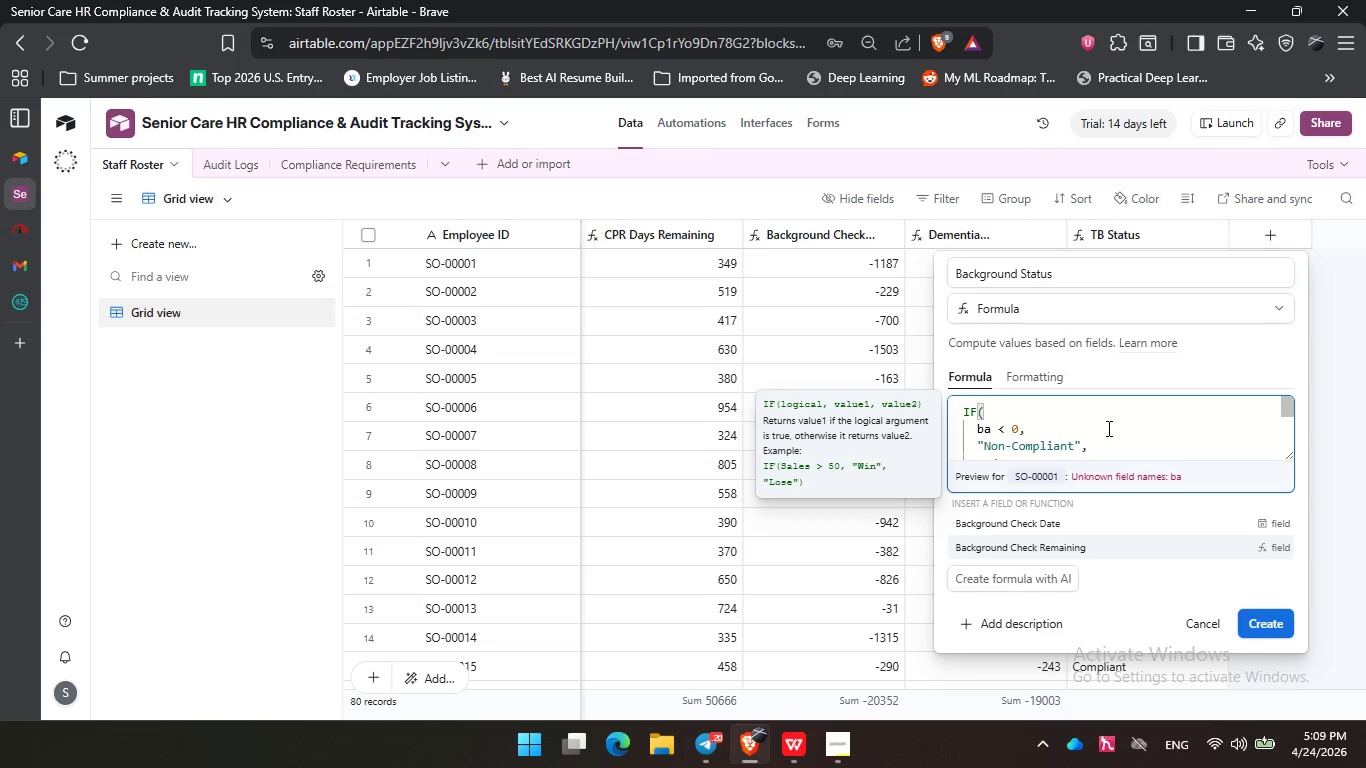 
key(Enter)
 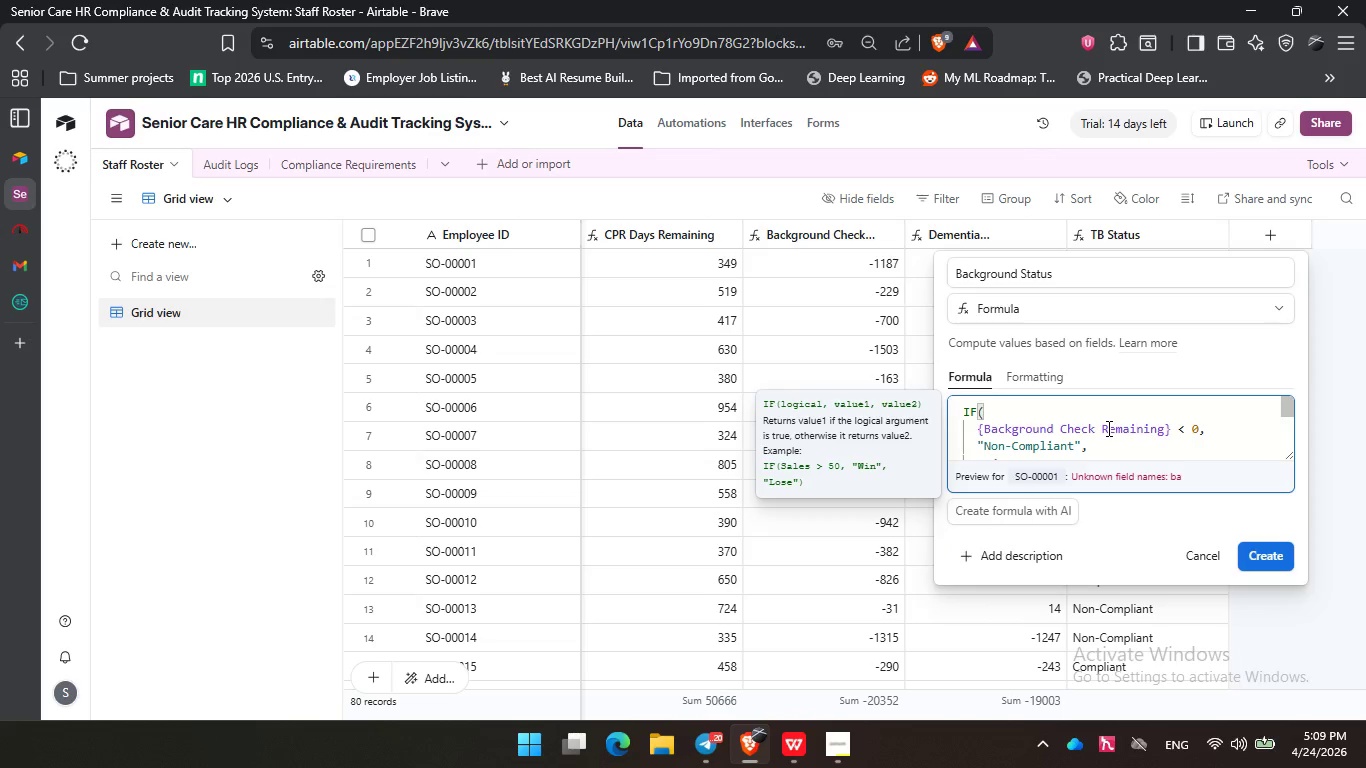 
scroll: coordinate [1107, 428], scroll_direction: down, amount: 1.0
 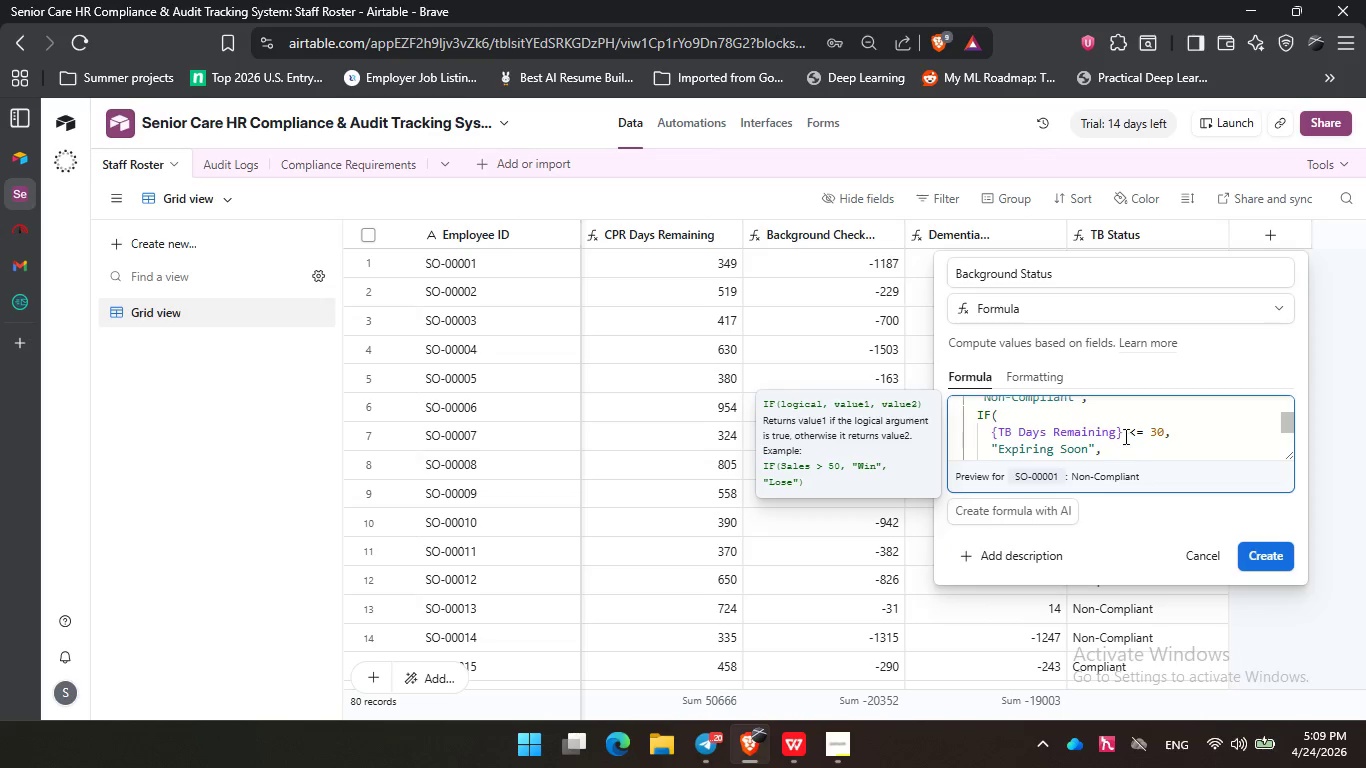 
left_click([1123, 434])
 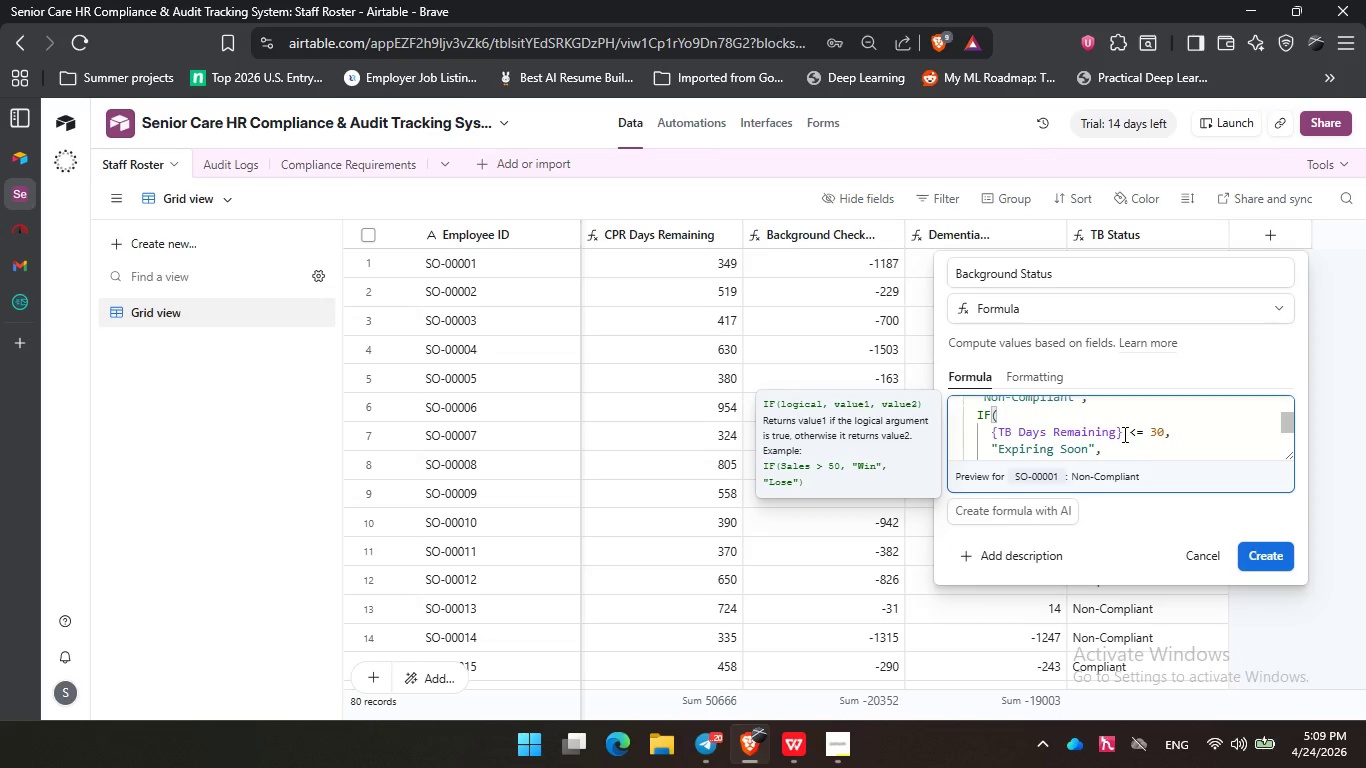 
hold_key(key=Backspace, duration=1.02)
 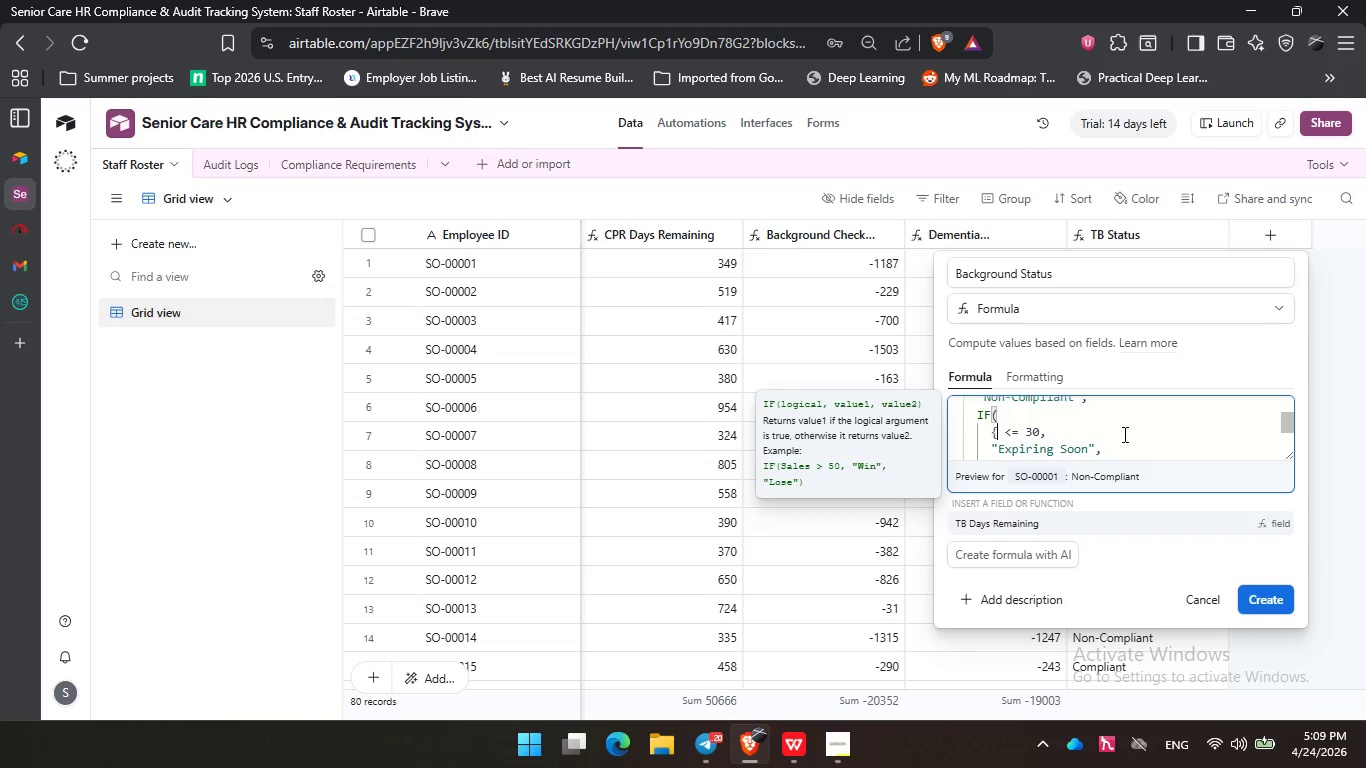 
key(Backspace)
key(Backspace)
type(bac)
 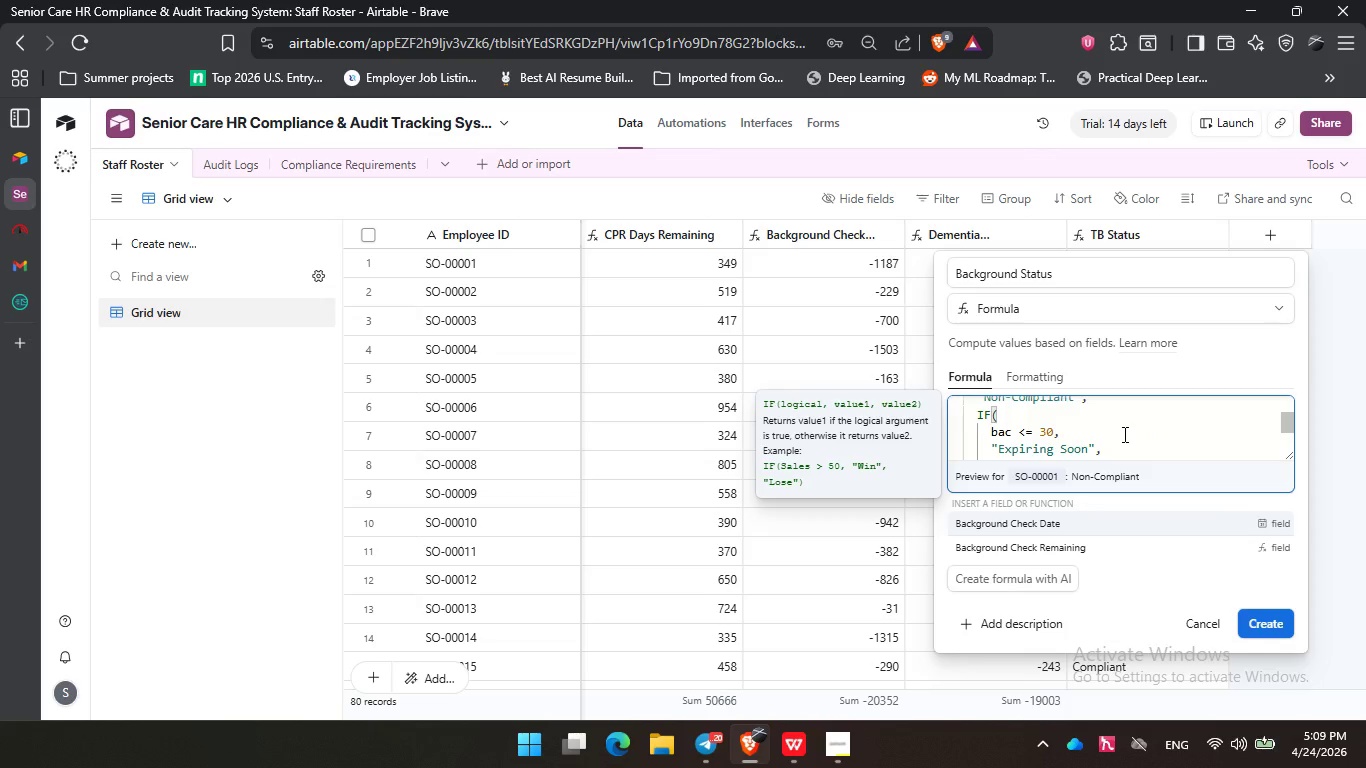 
key(ArrowDown)
 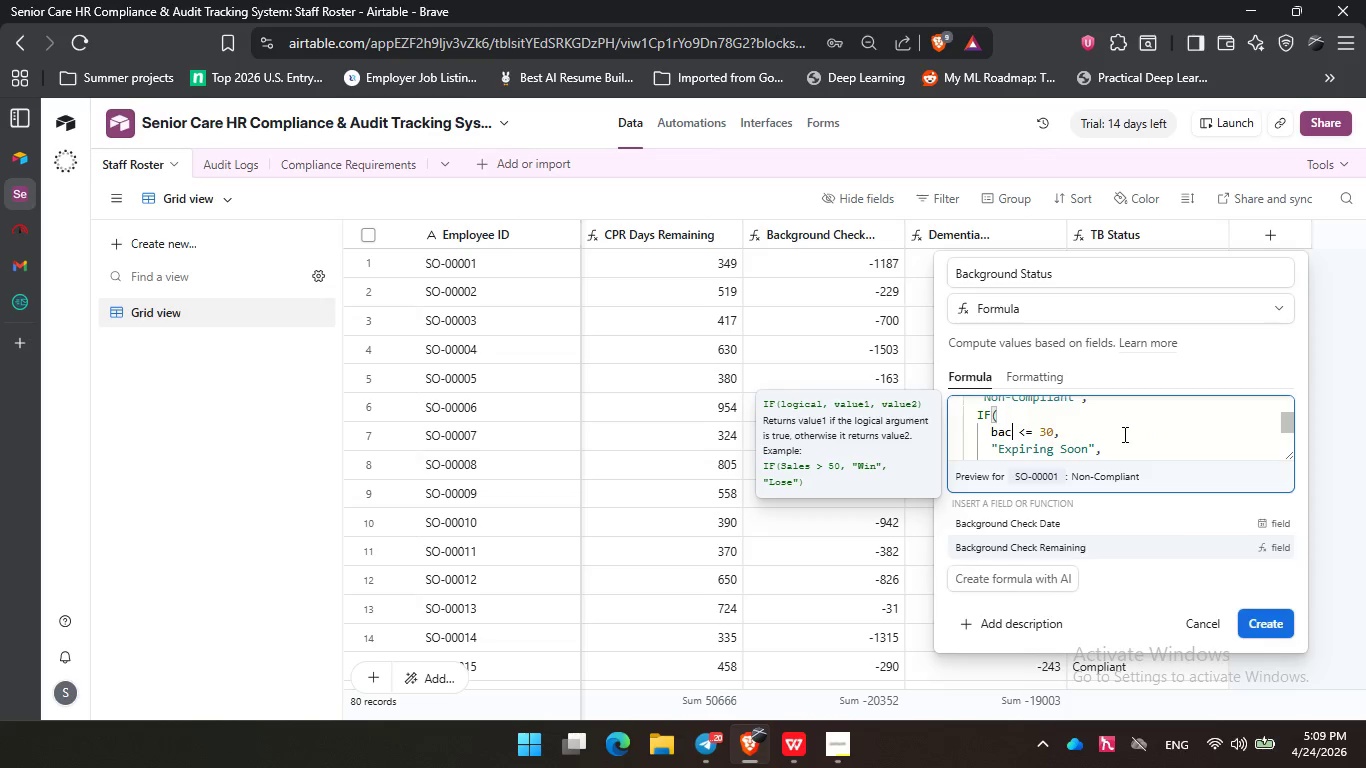 
key(Enter)
 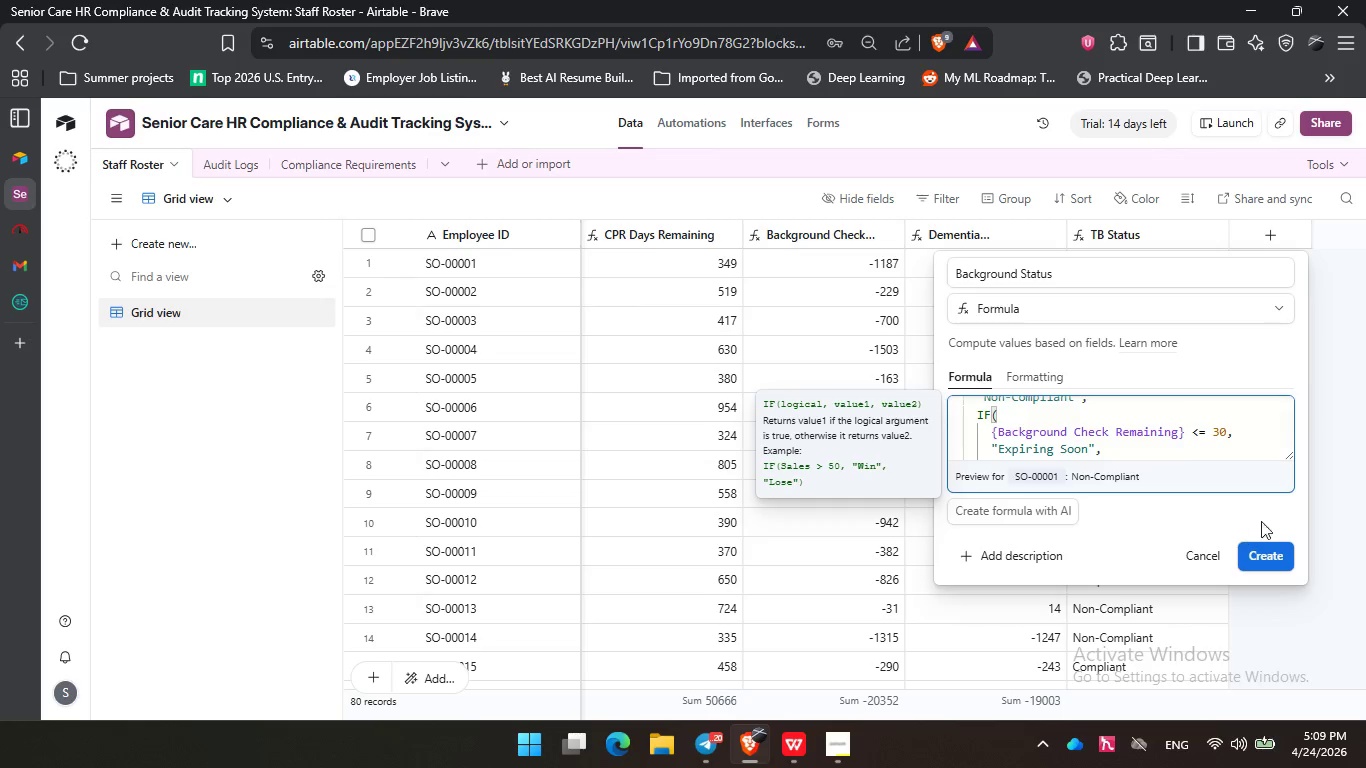 
left_click([1269, 552])
 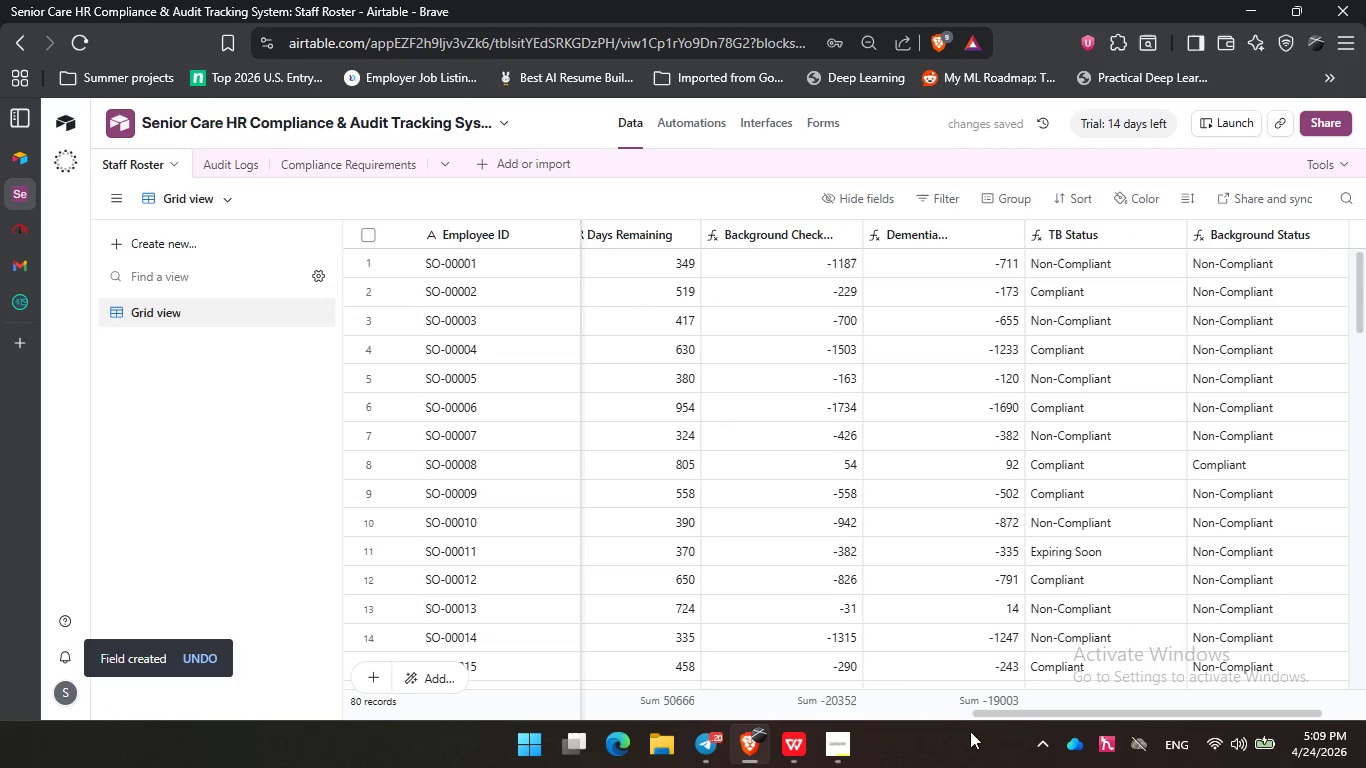 
left_click_drag(start_coordinate=[1012, 718], to_coordinate=[1115, 715])
 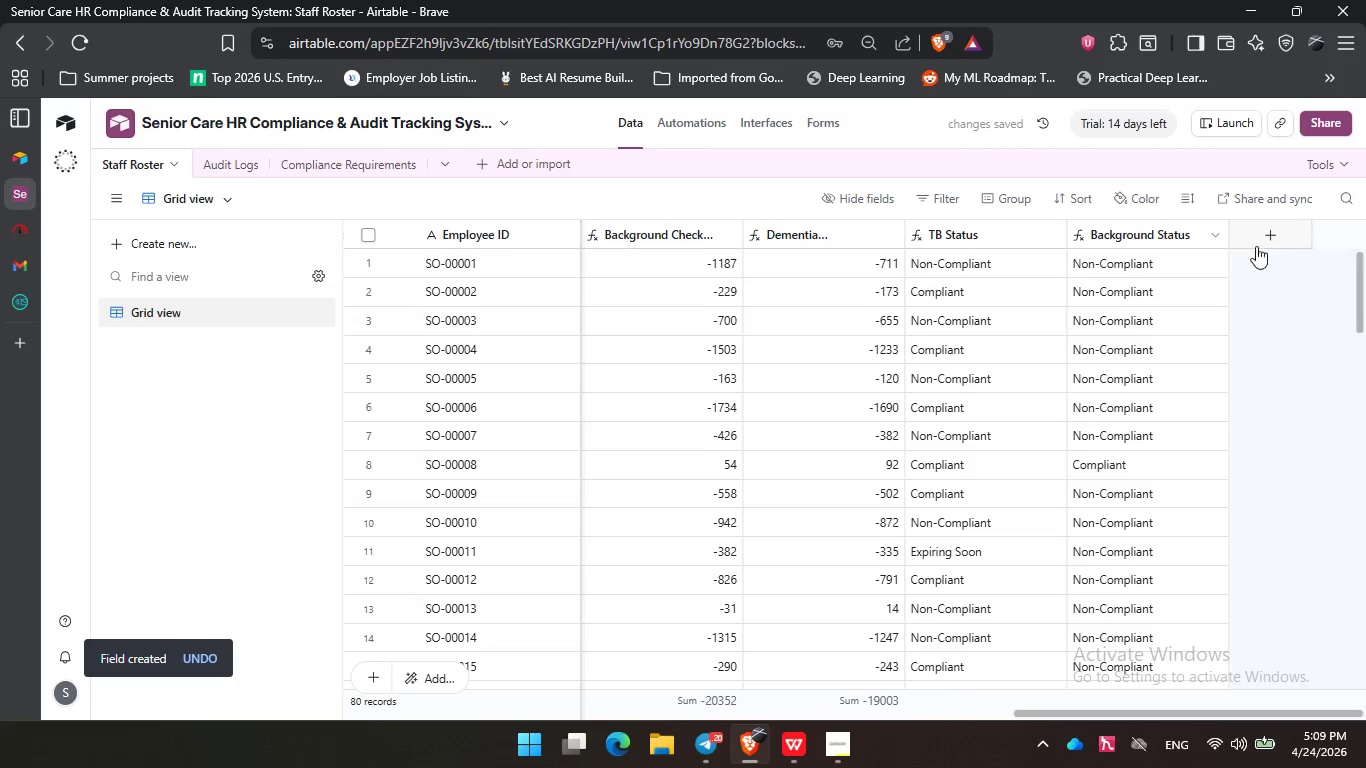 
left_click([1274, 247])
 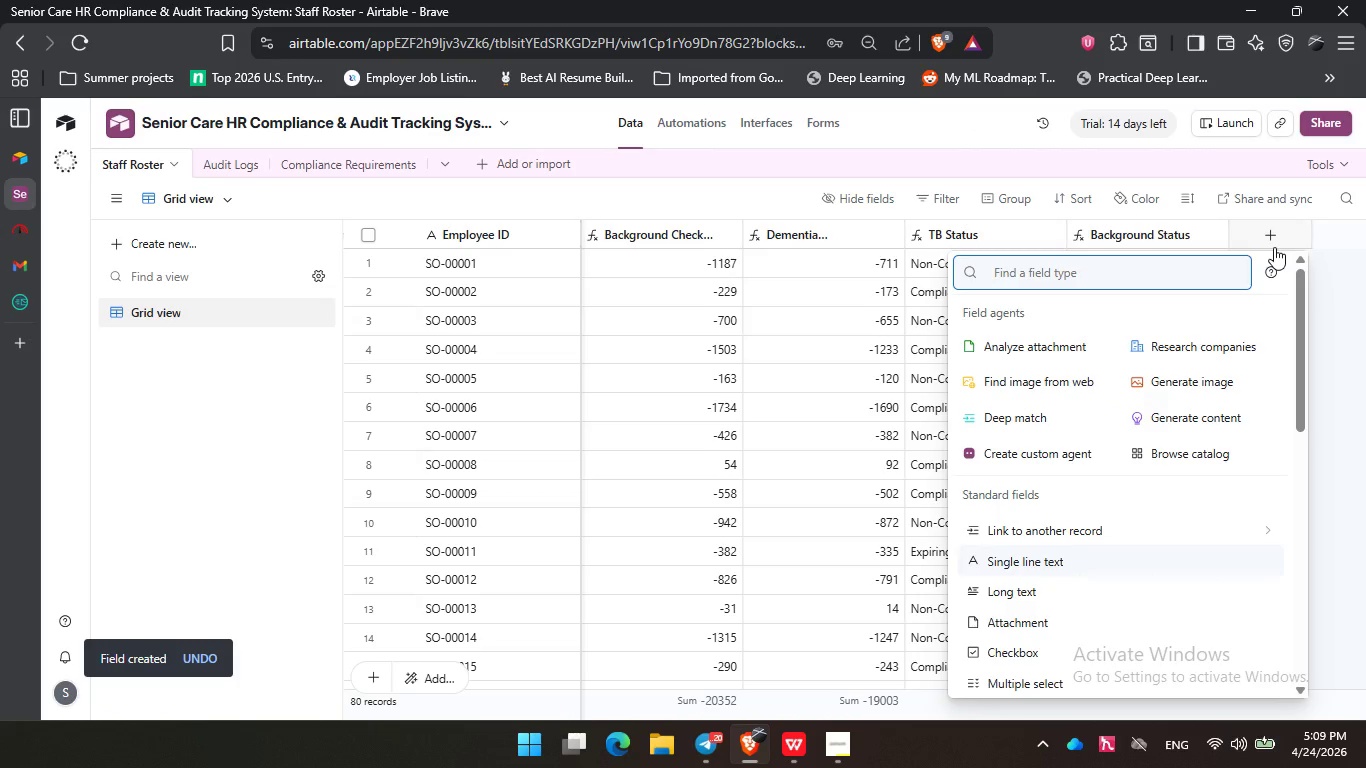 
wait(5.17)
 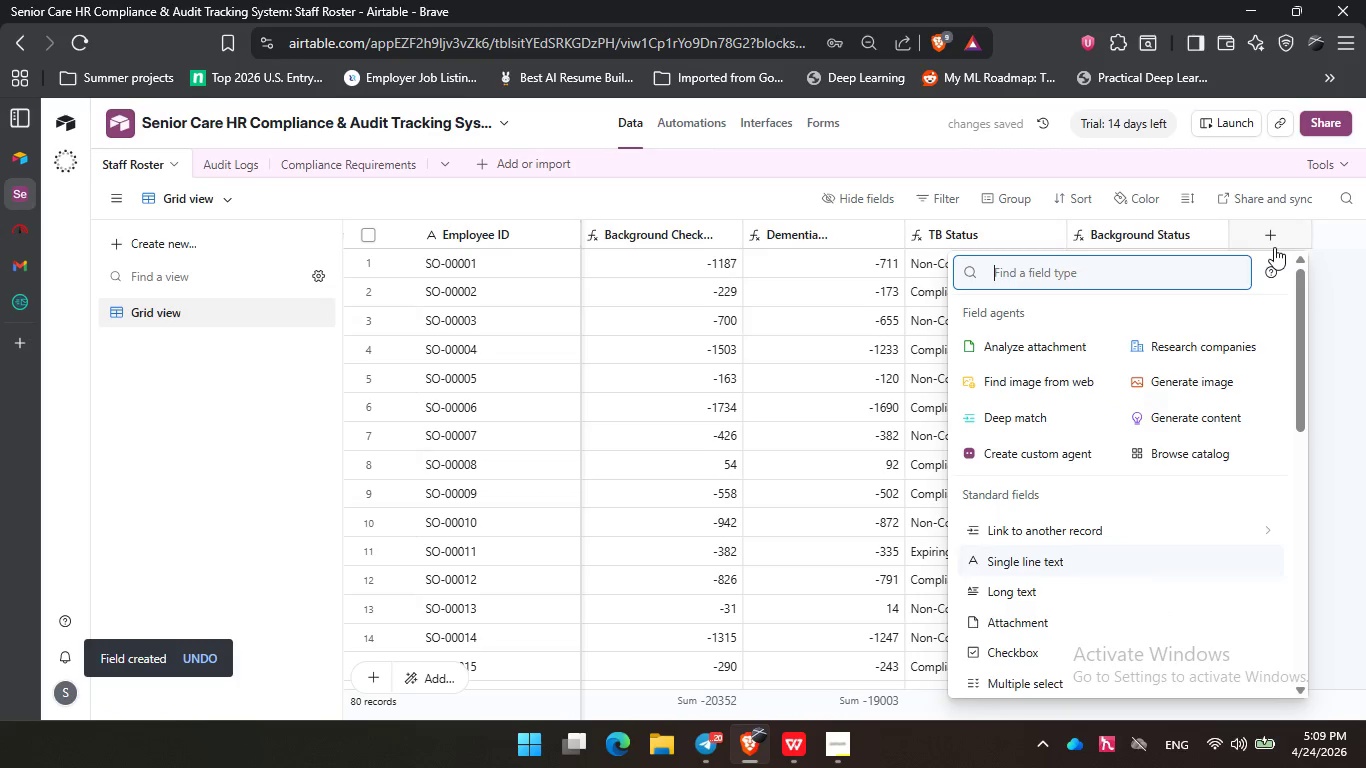 
type(for)
 